 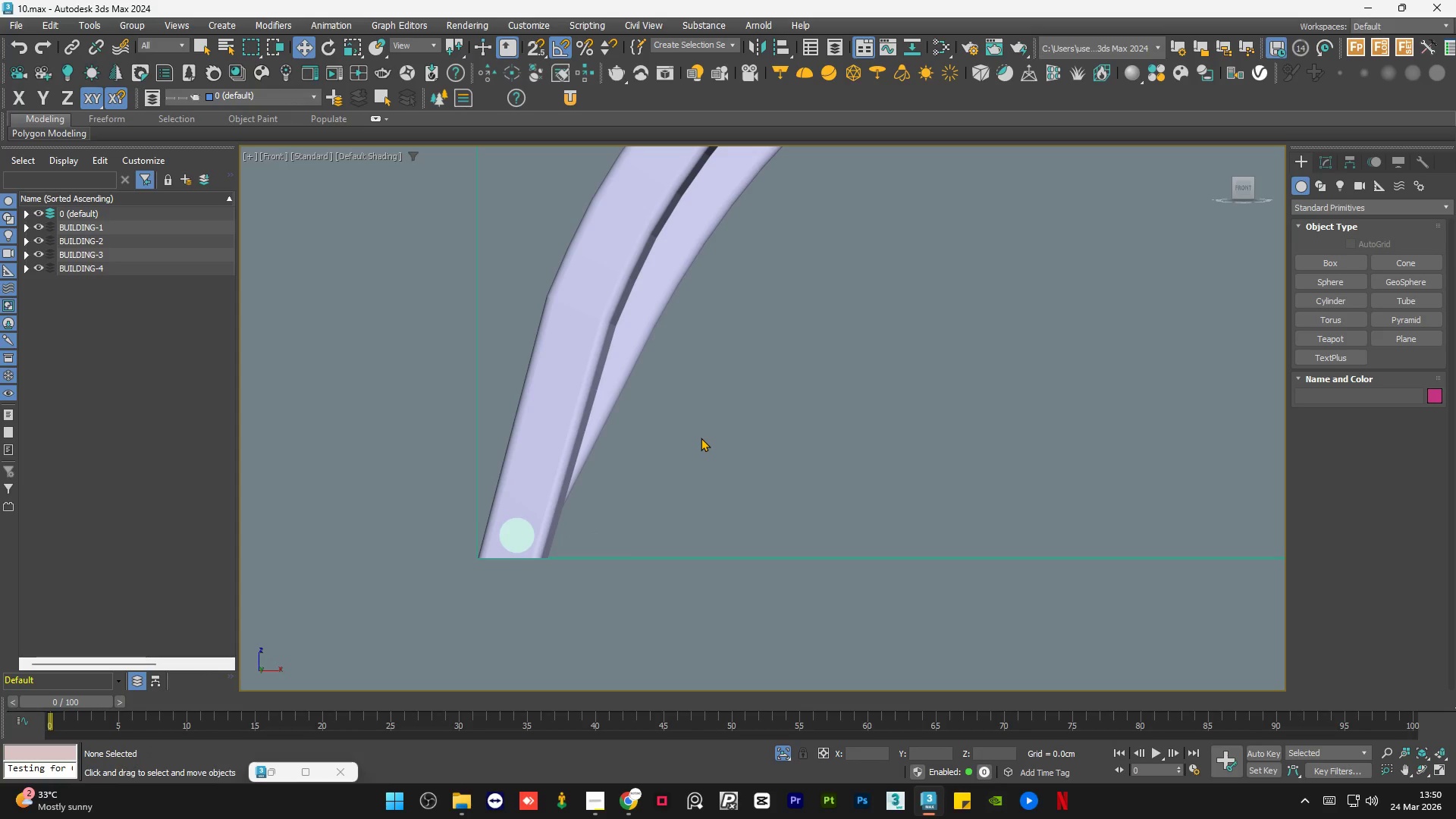 
key(Control+ControlLeft)
 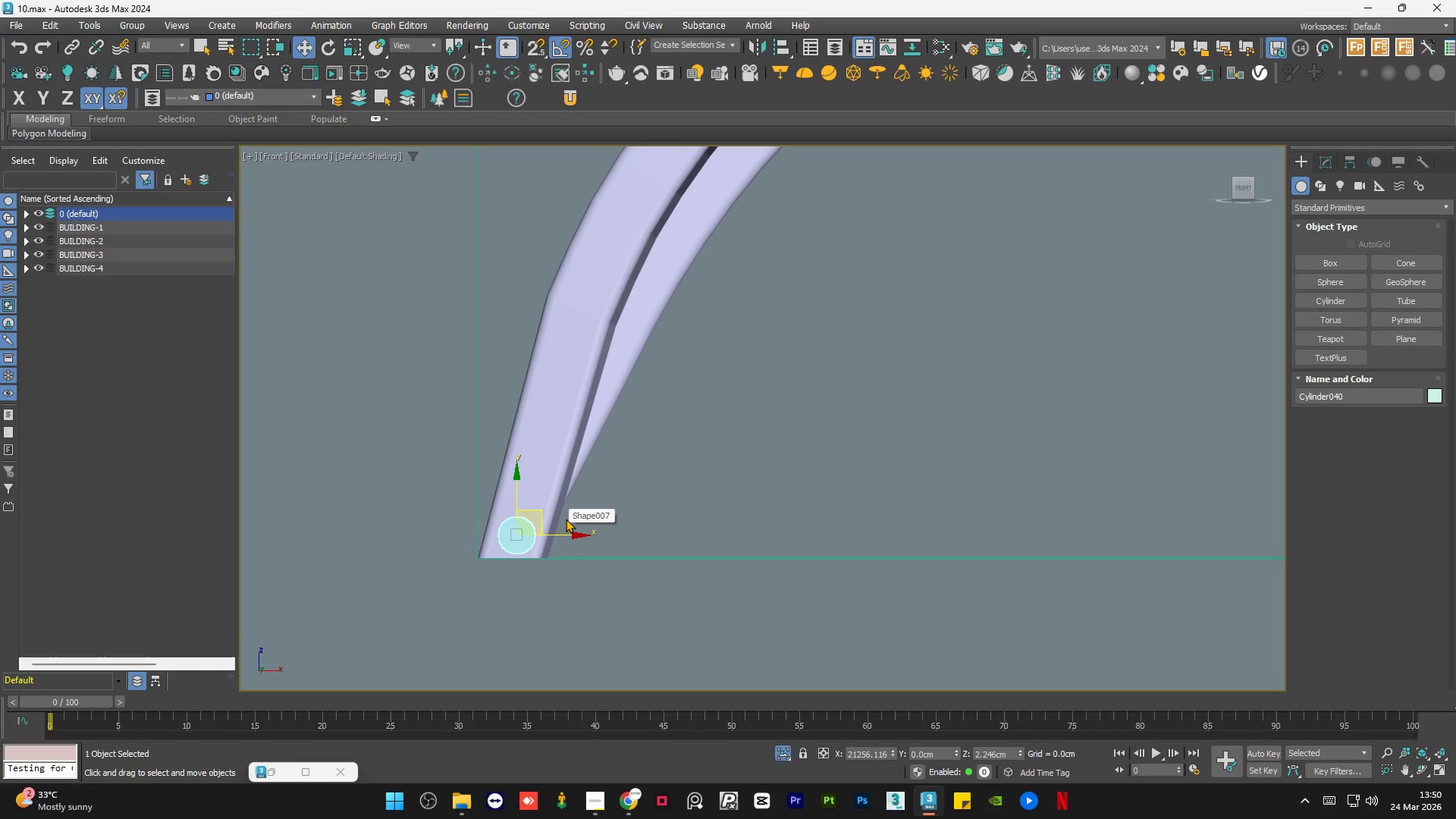 
scroll: coordinate [525, 548], scroll_direction: up, amount: 2.0
 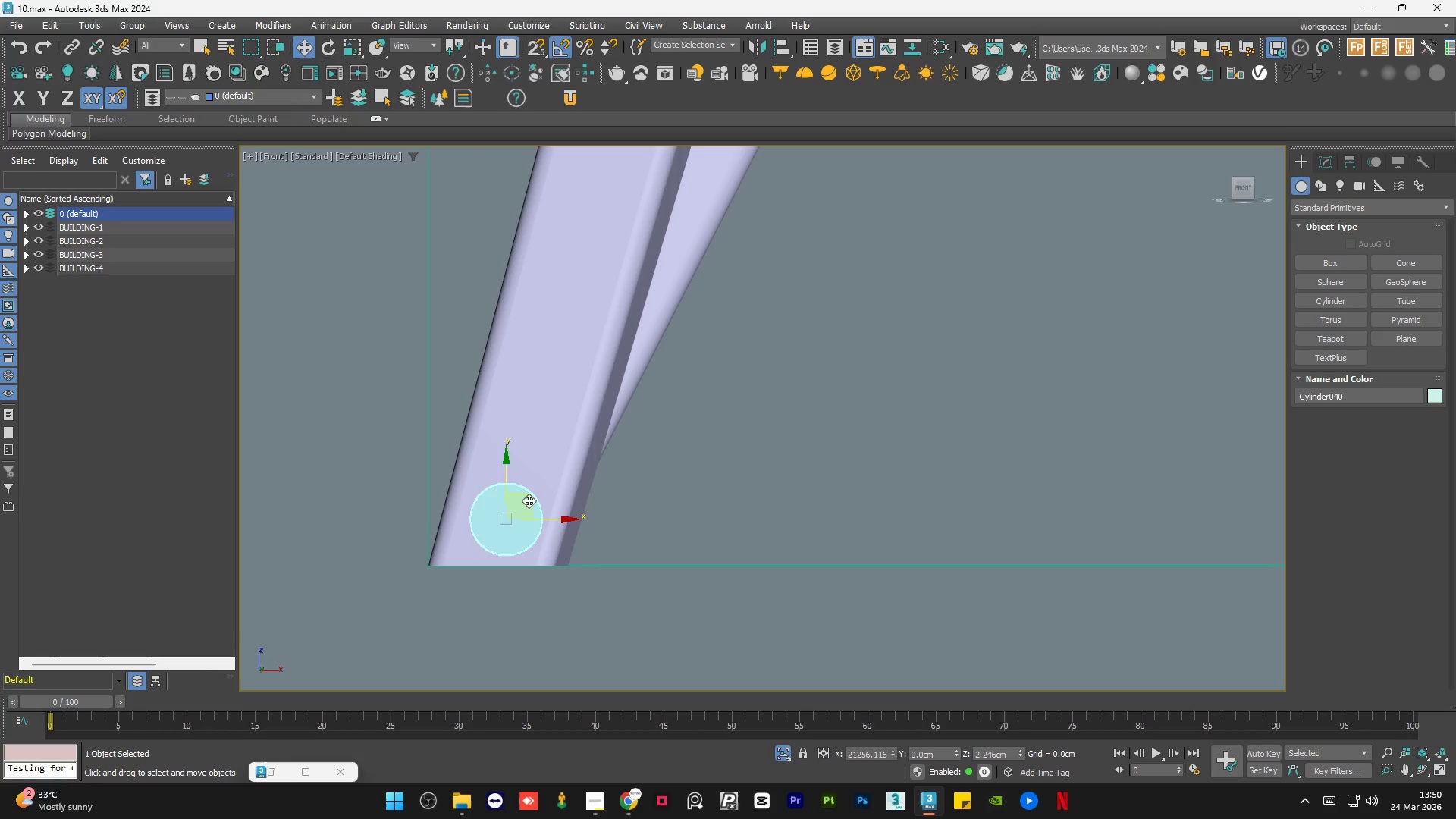 
left_click_drag(start_coordinate=[529, 500], to_coordinate=[530, 494])
 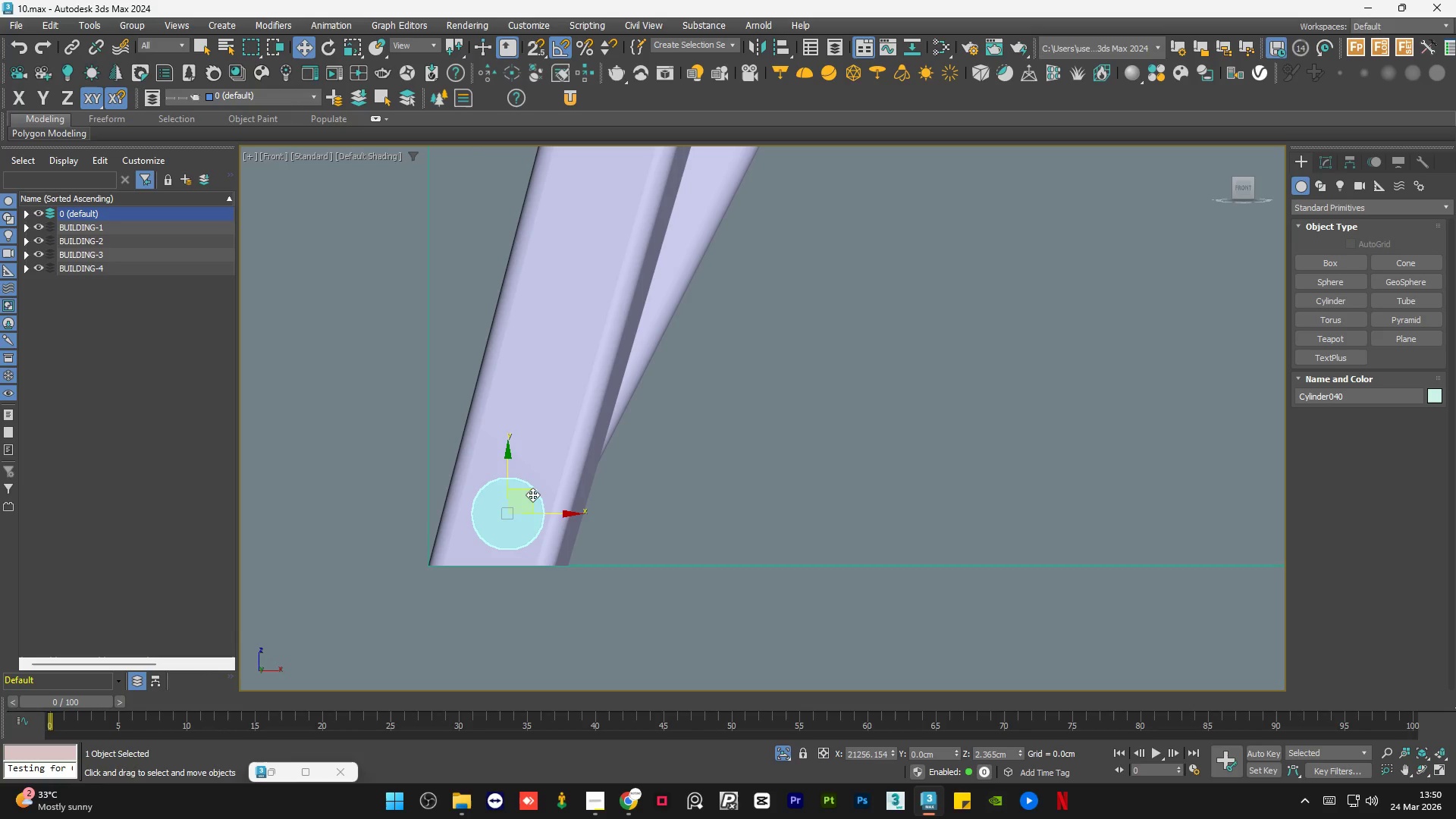 
hold_key(key=AltLeft, duration=0.89)
 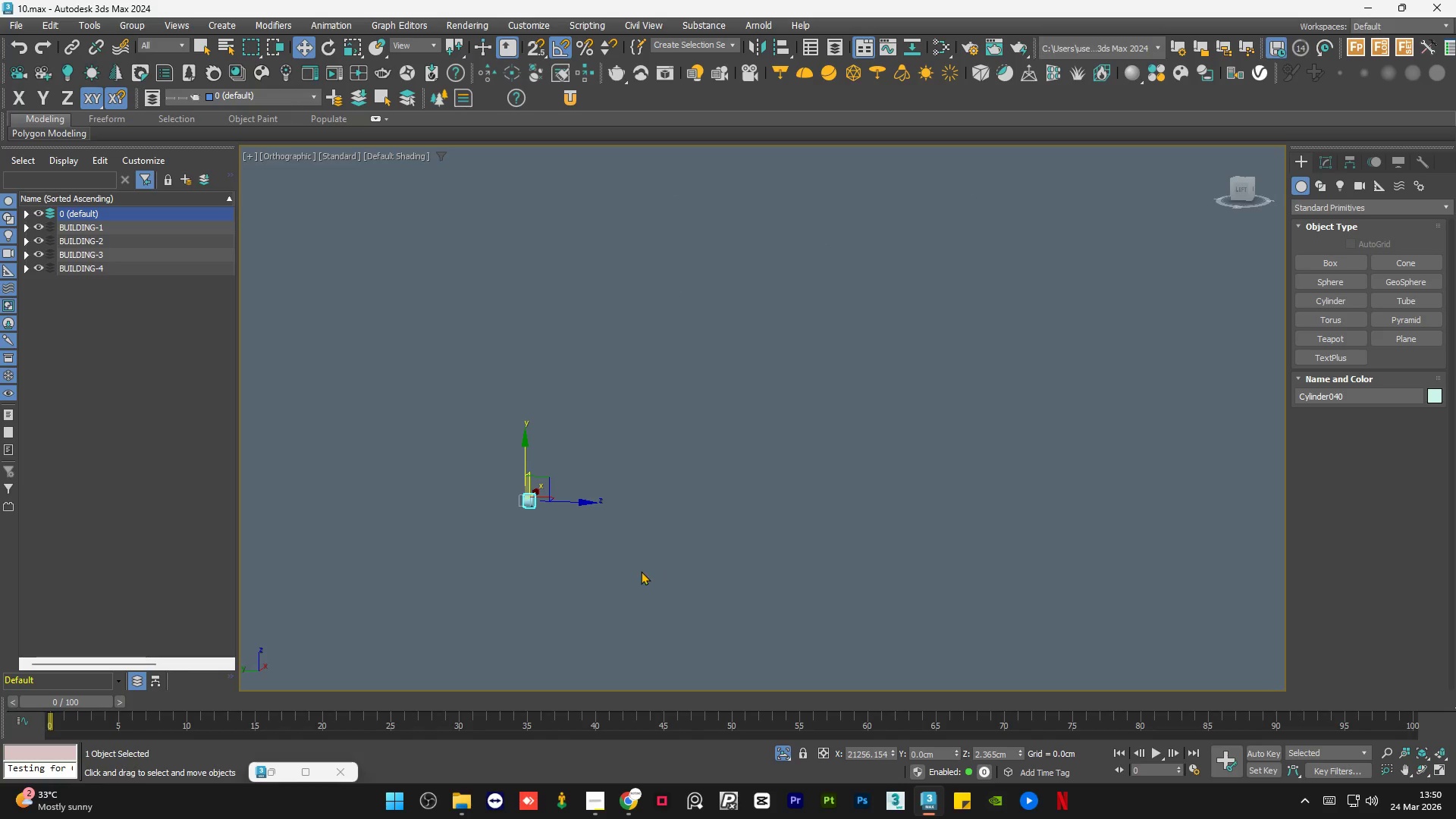 
scroll: coordinate [532, 504], scroll_direction: down, amount: 5.0
 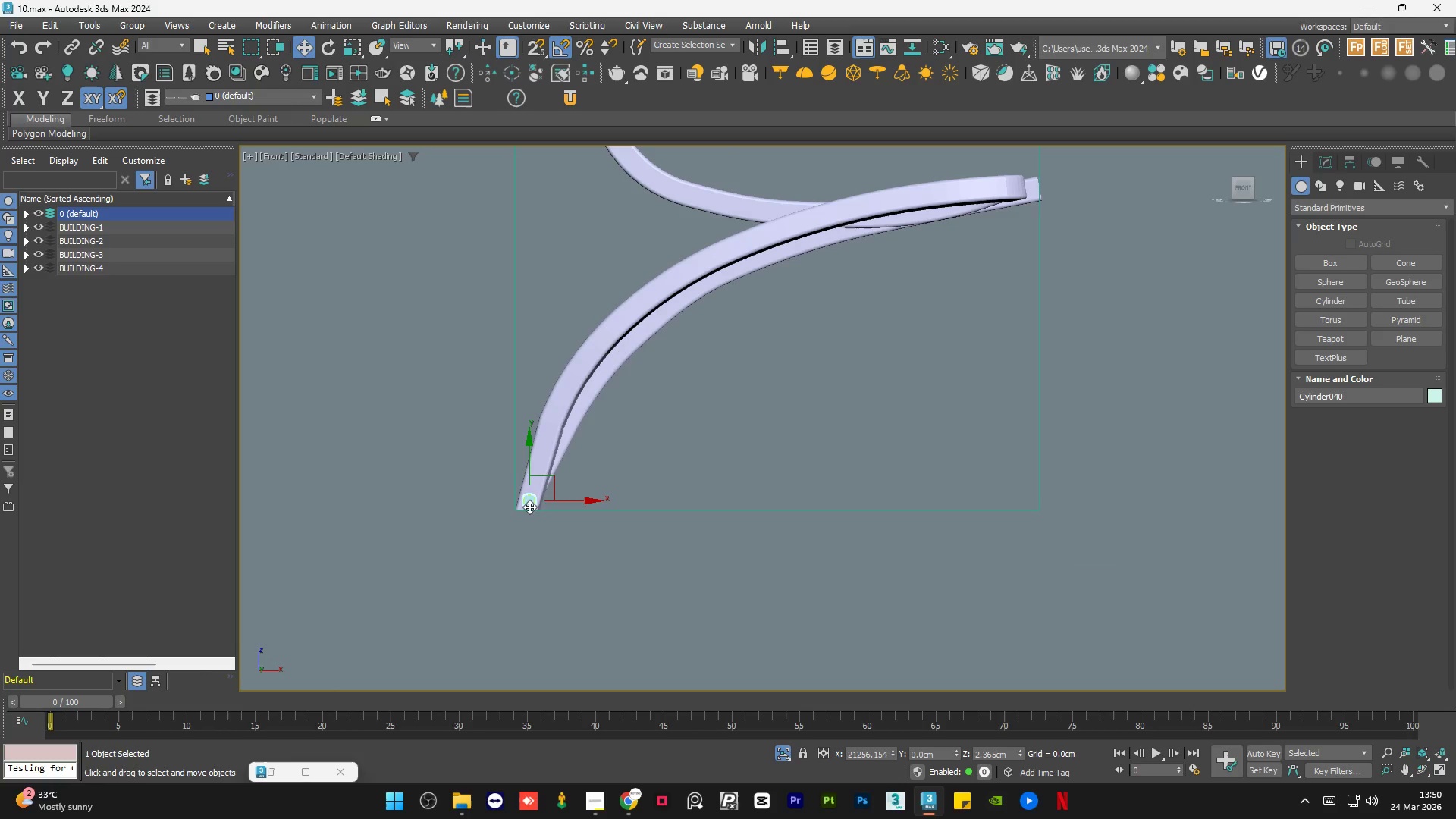 
key(Z)
 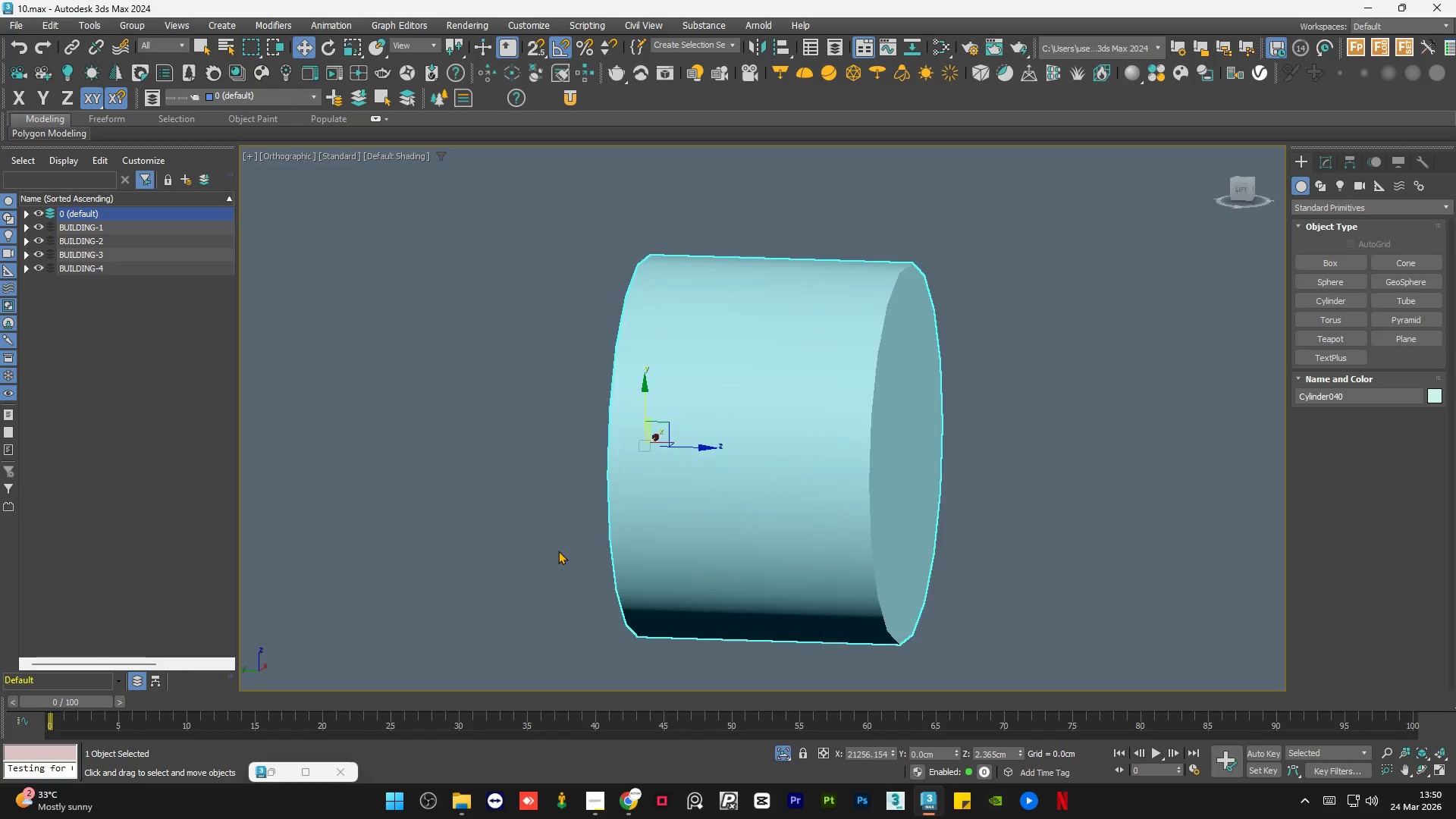 
scroll: coordinate [792, 412], scroll_direction: down, amount: 4.0
 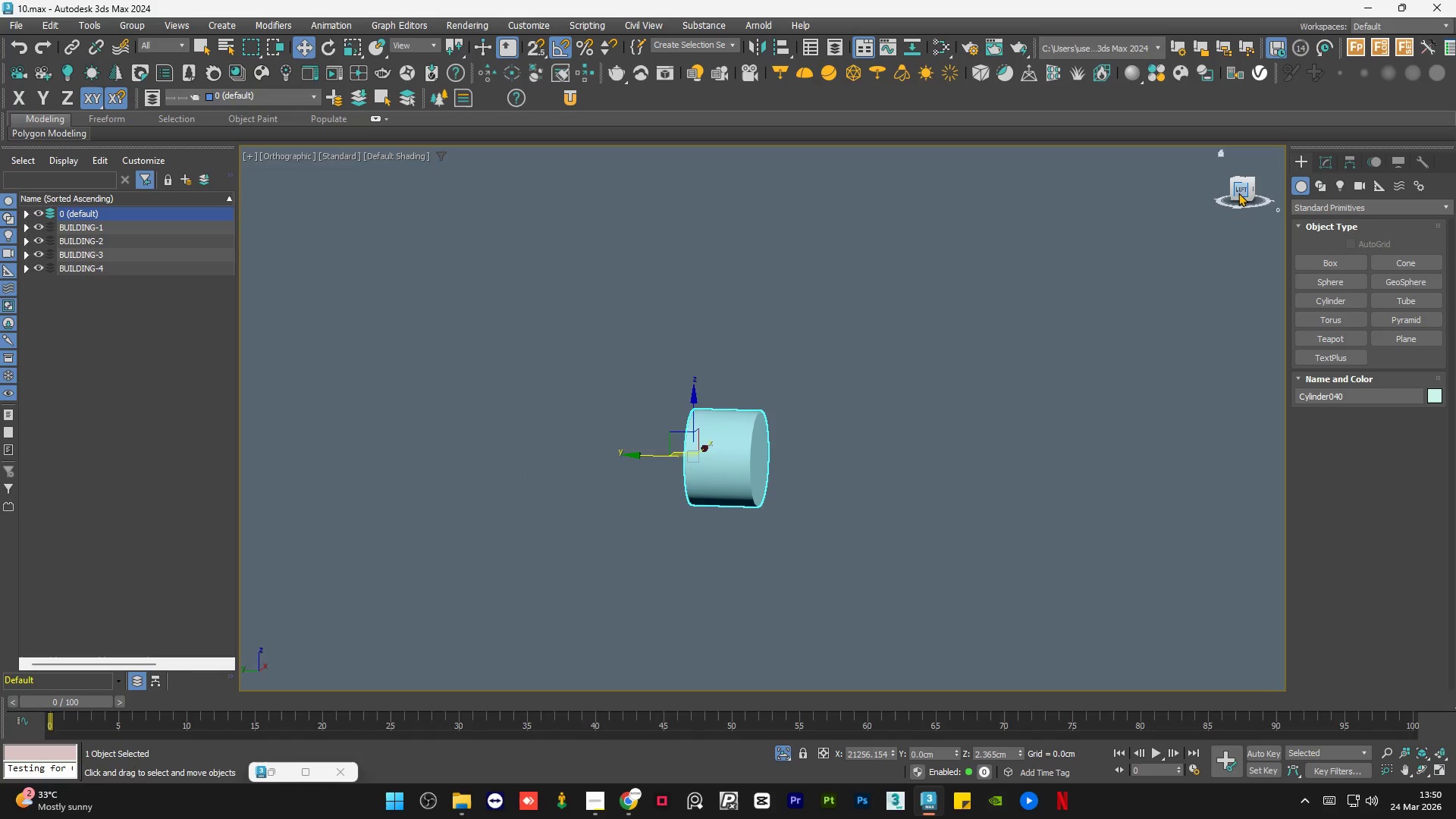 
left_click([1239, 190])
 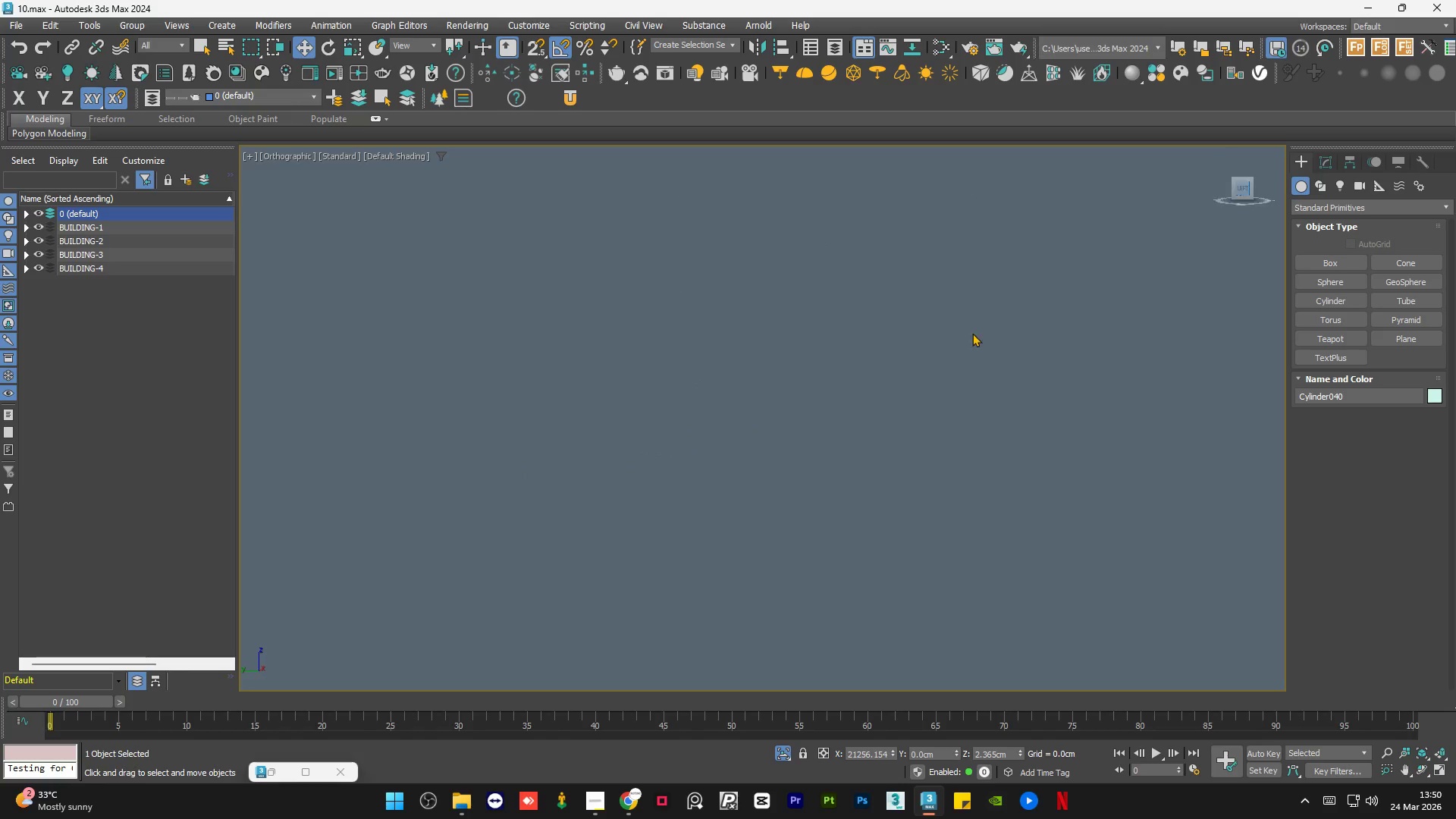 
key(Z)
 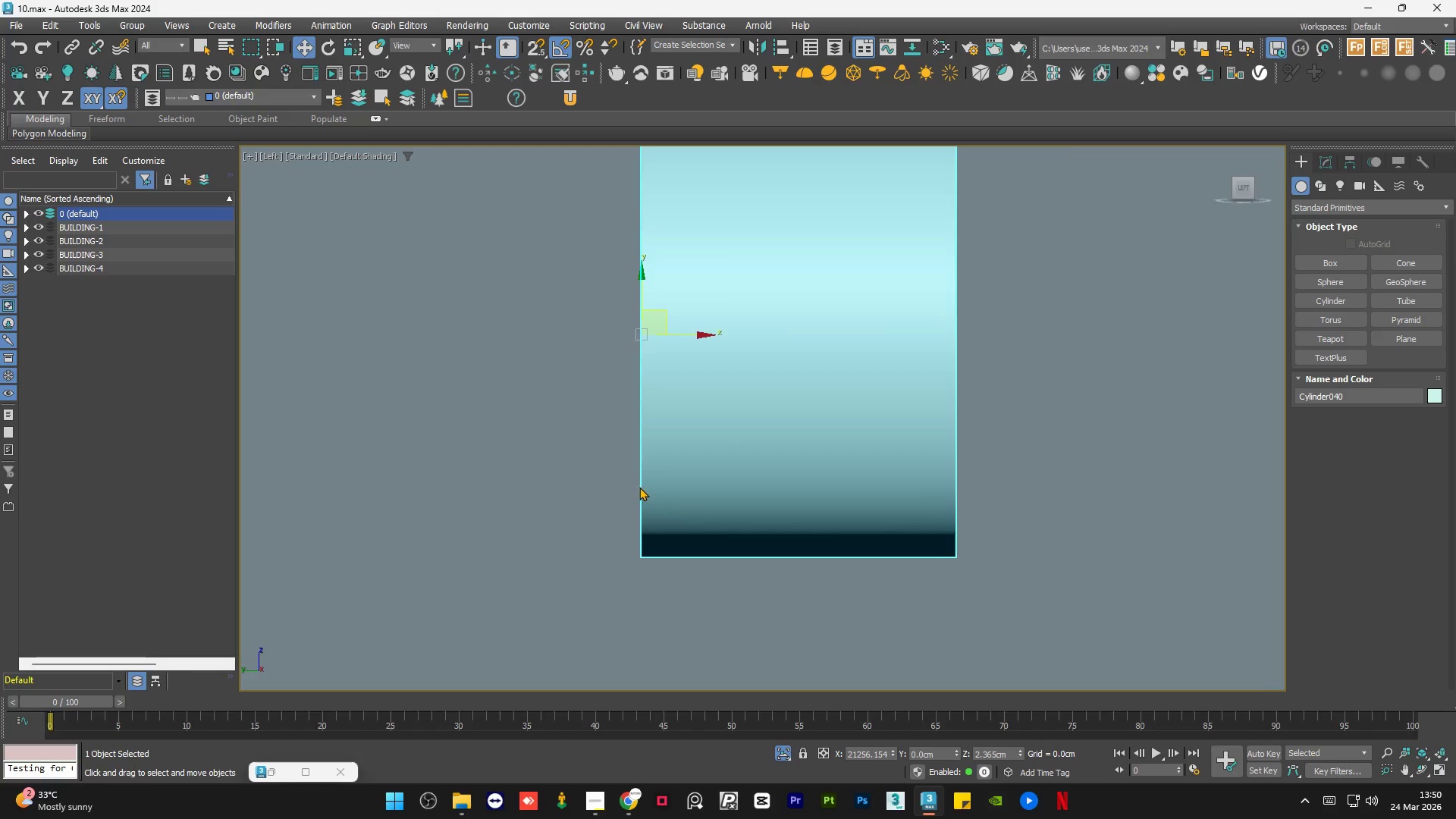 
scroll: coordinate [669, 531], scroll_direction: down, amount: 28.0
 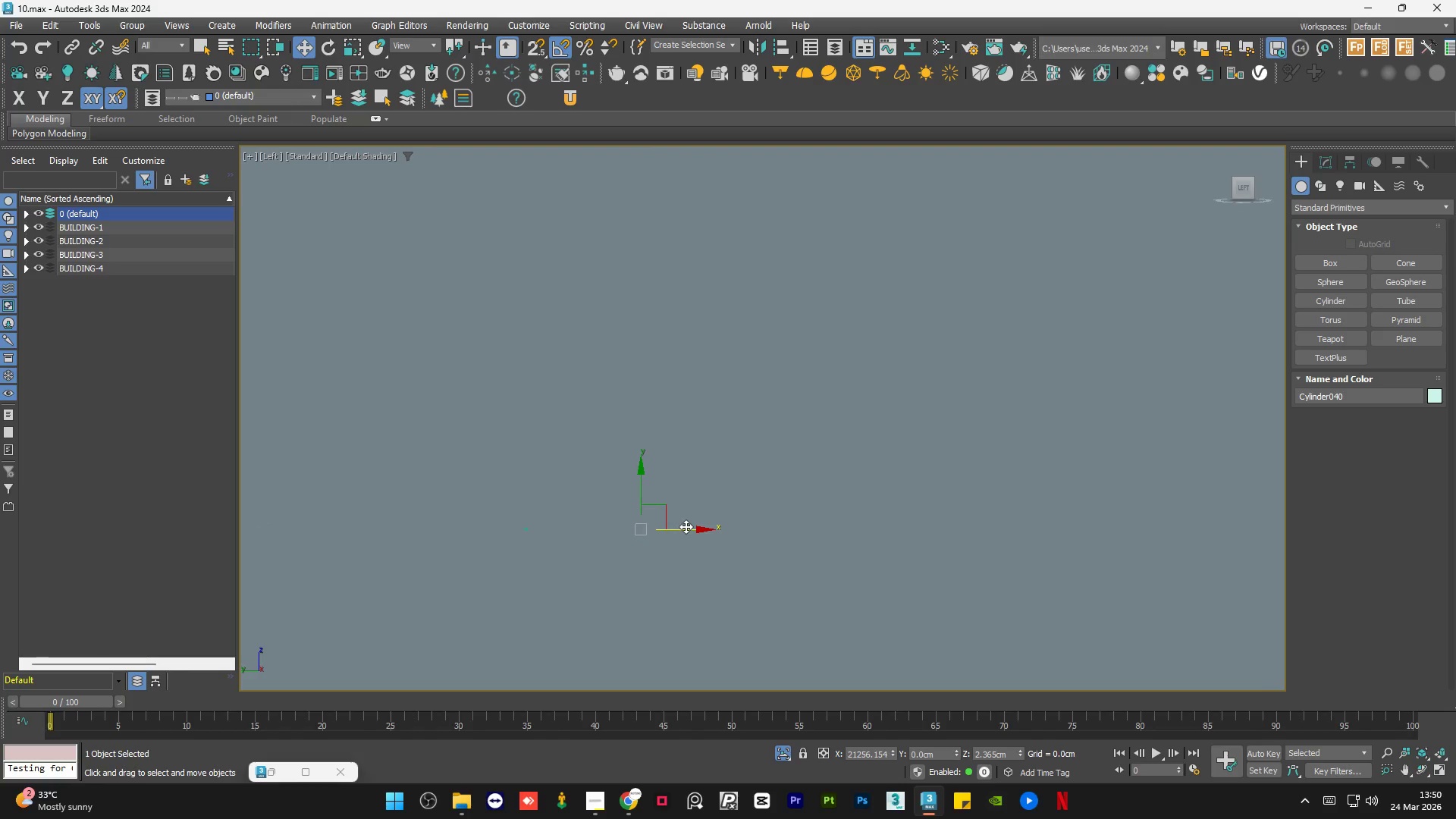 
left_click_drag(start_coordinate=[682, 532], to_coordinate=[556, 516])
 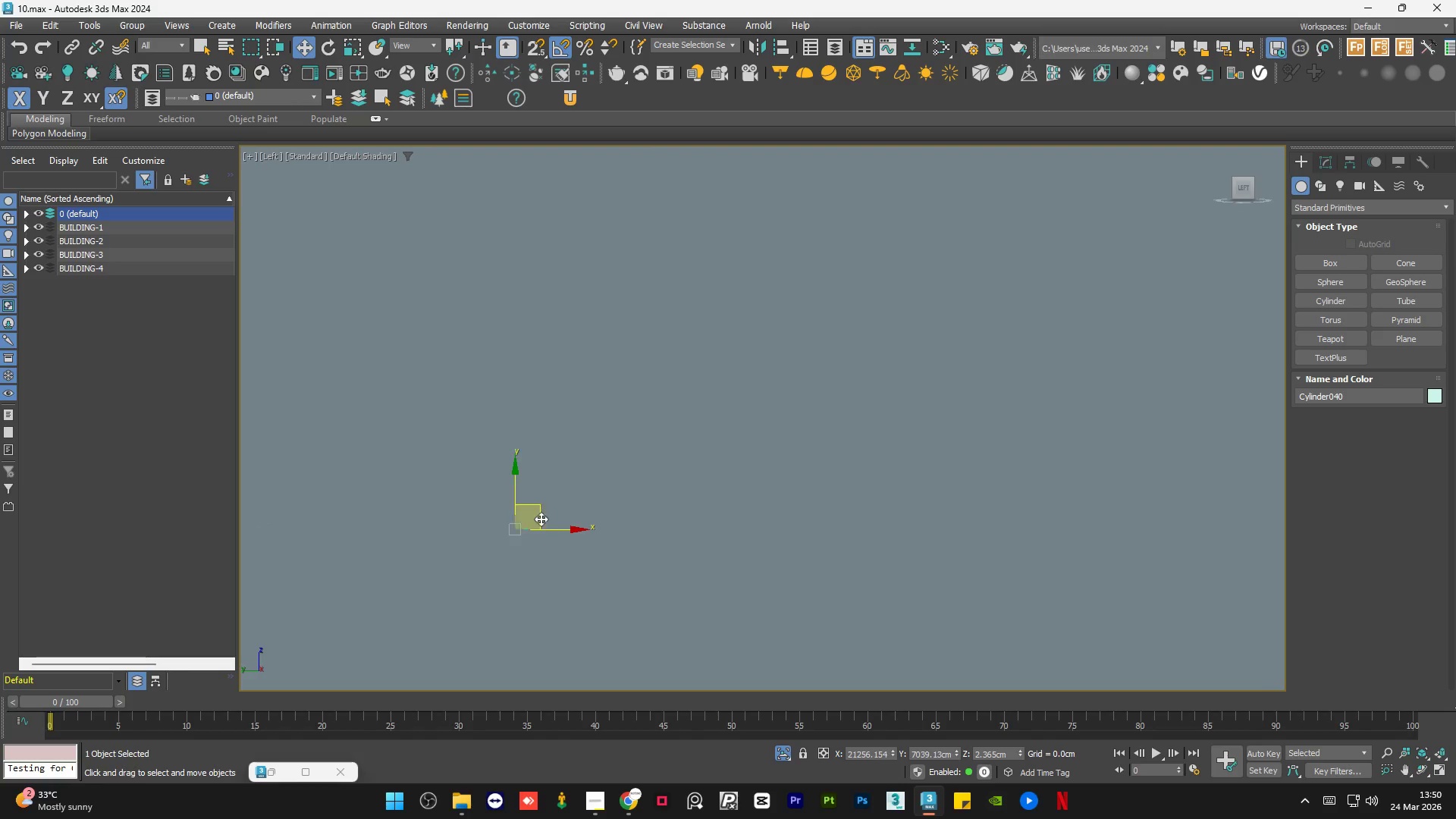 
scroll: coordinate [928, 436], scroll_direction: up, amount: 10.0
 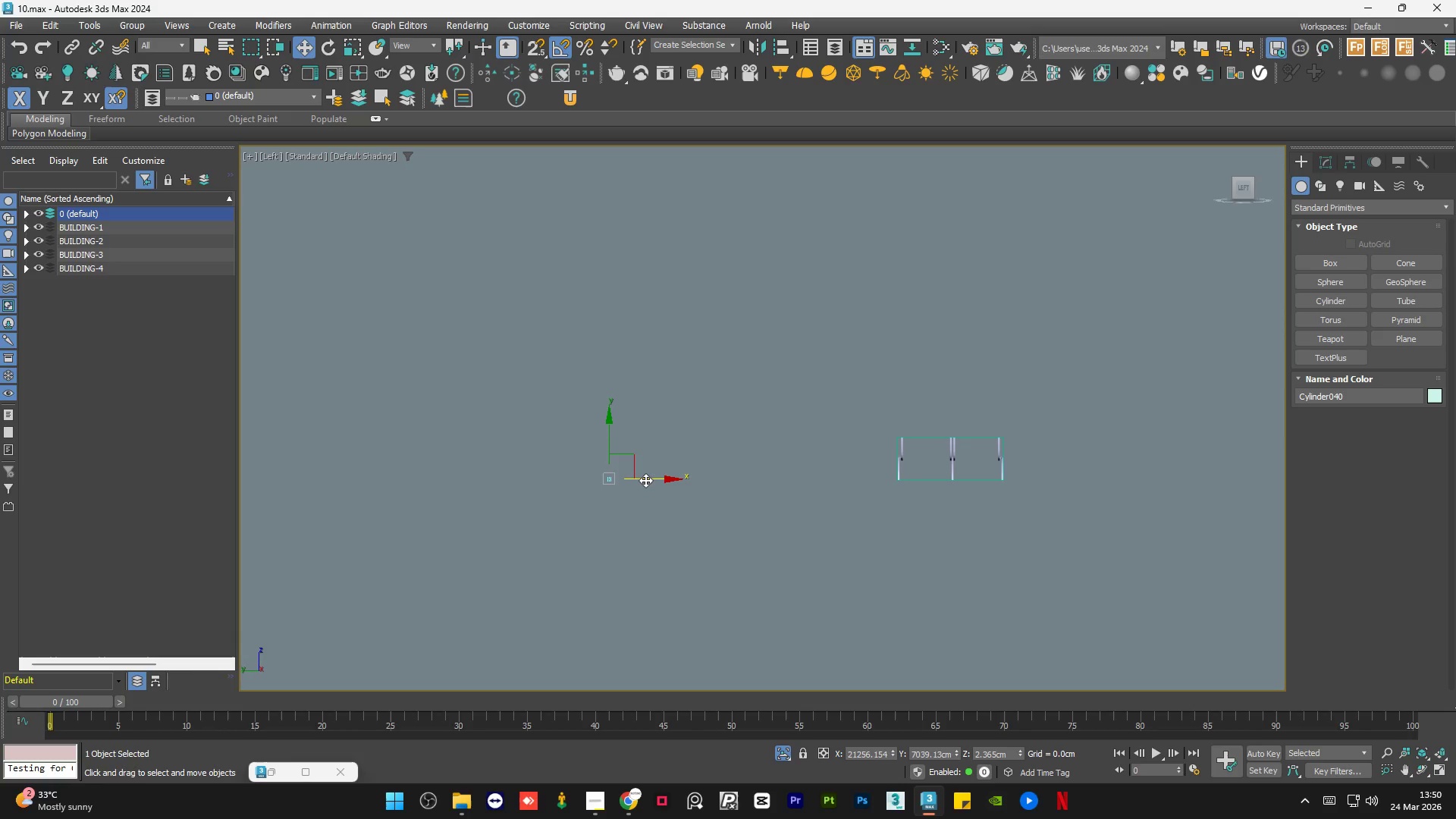 
left_click_drag(start_coordinate=[648, 482], to_coordinate=[1034, 485])
 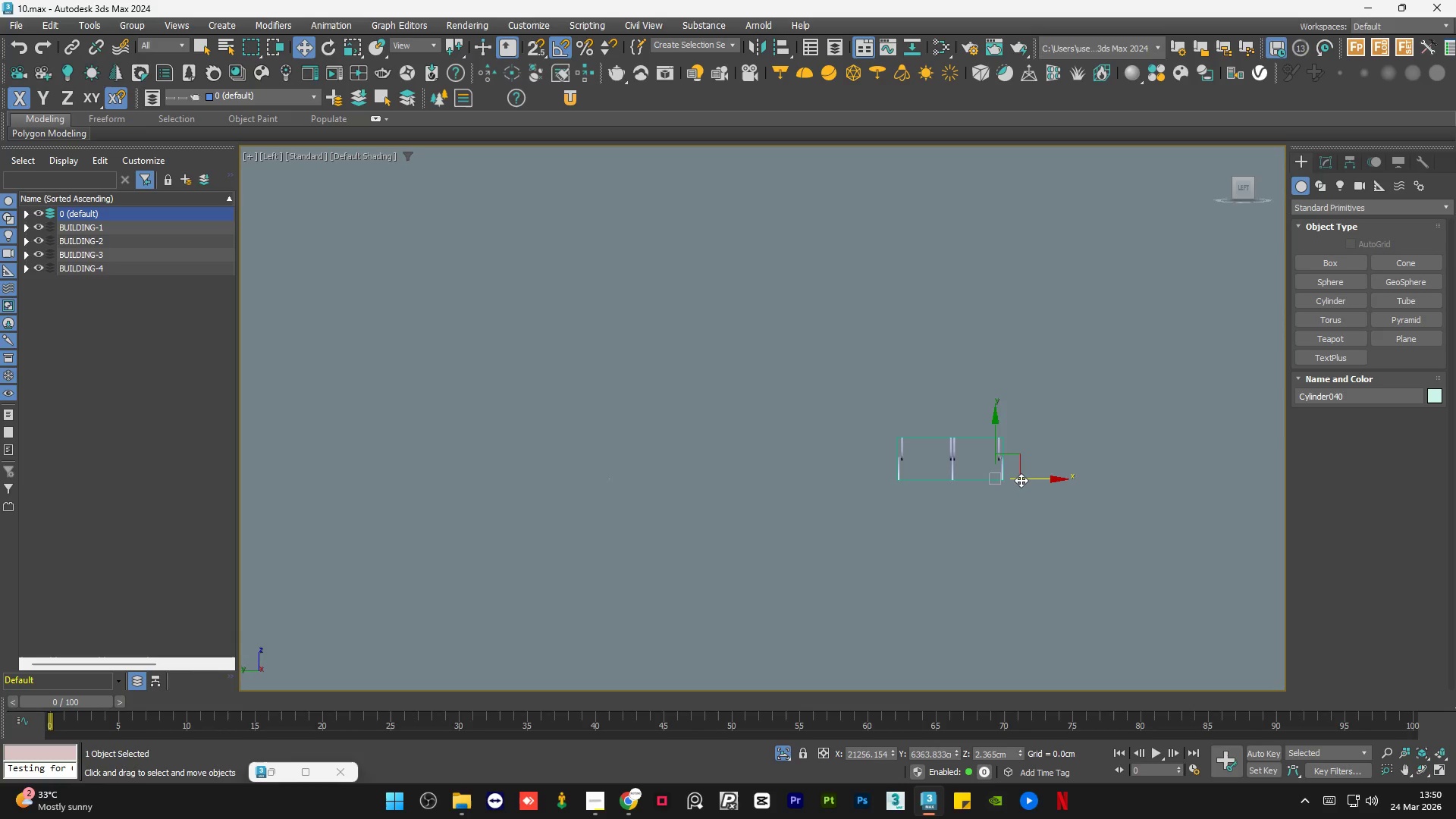 
scroll: coordinate [811, 466], scroll_direction: up, amount: 10.0
 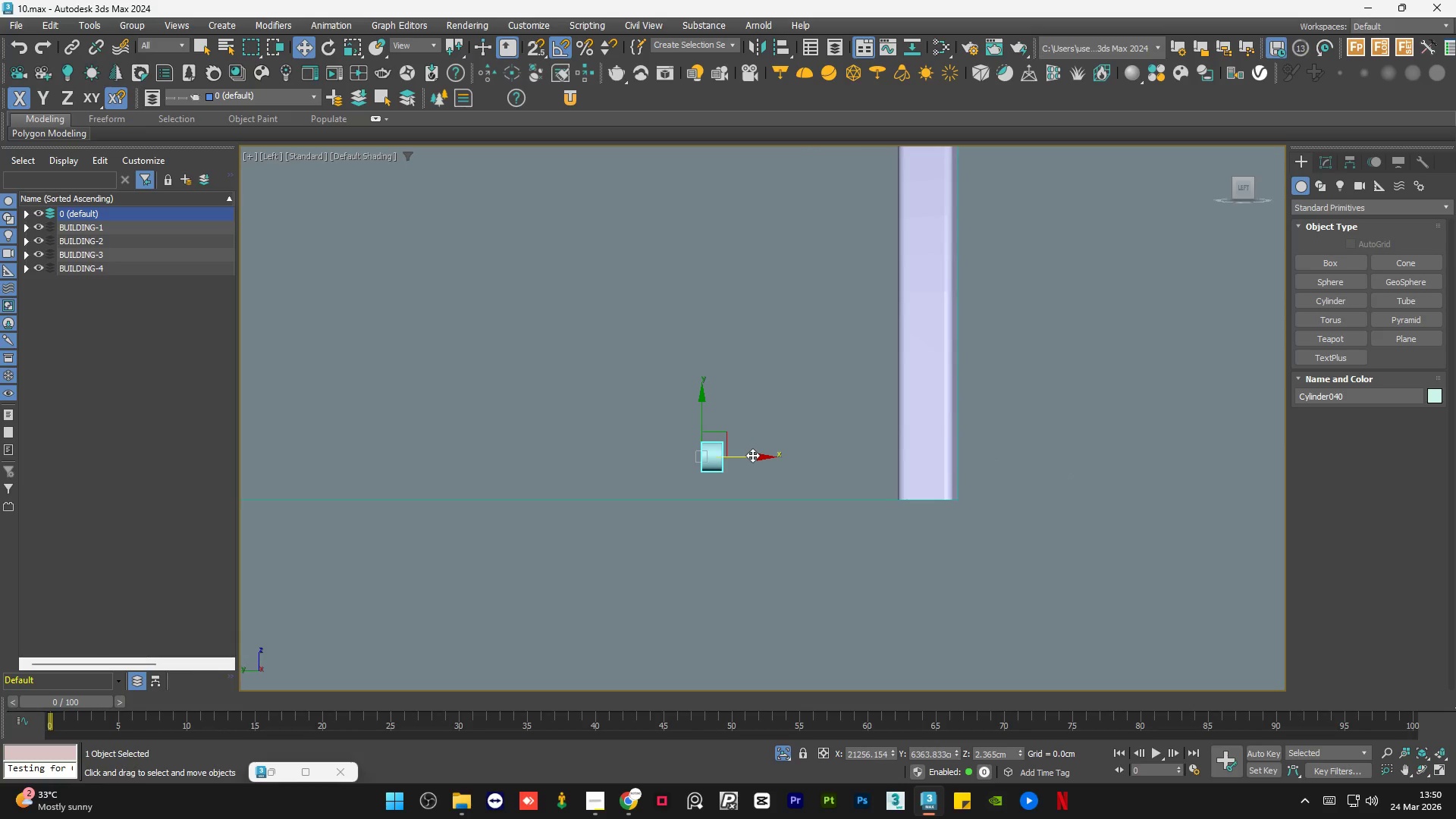 
left_click_drag(start_coordinate=[751, 460], to_coordinate=[926, 482])
 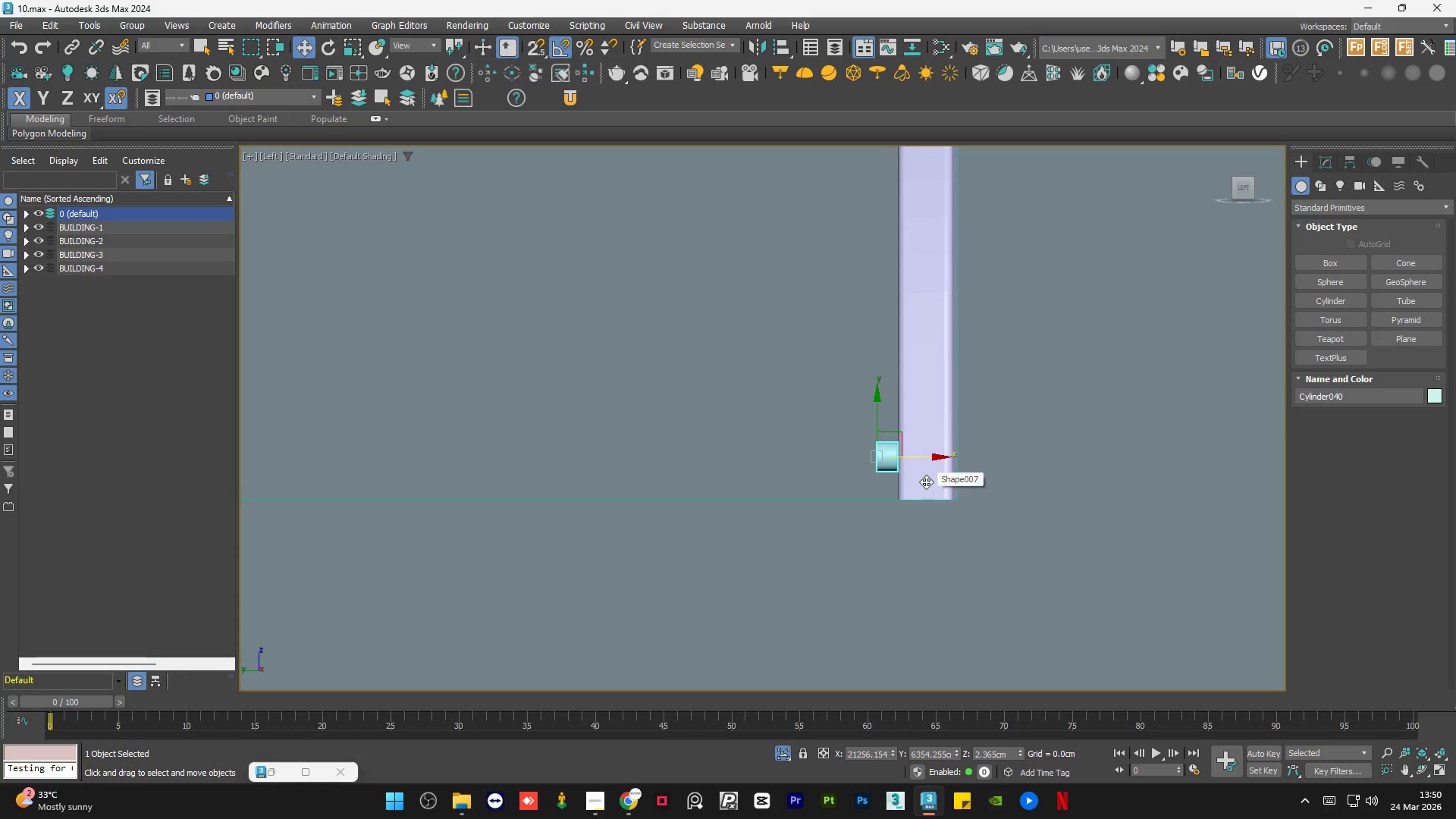 
wait(9.09)
 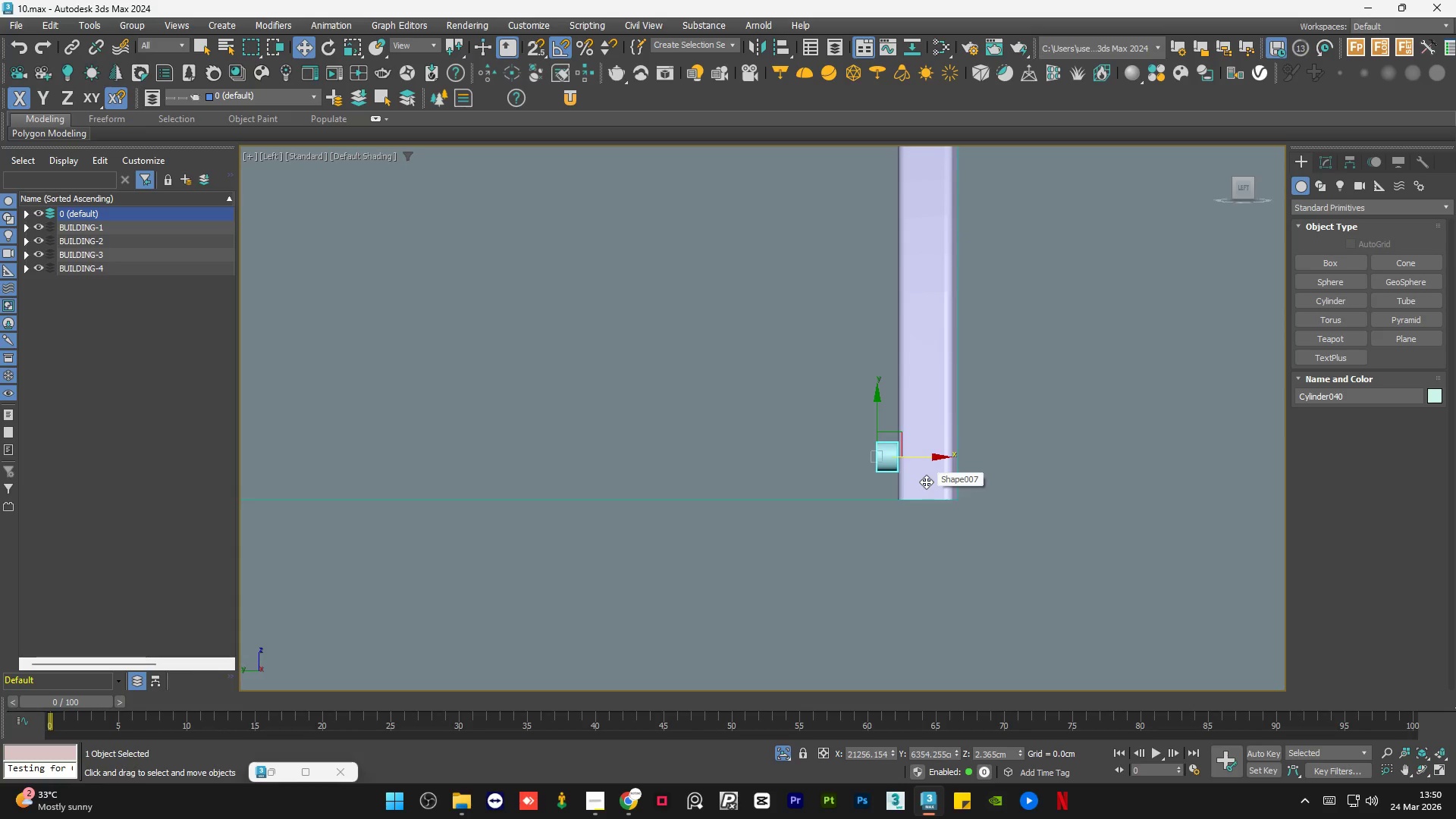 
scroll: coordinate [910, 456], scroll_direction: up, amount: 1.0
 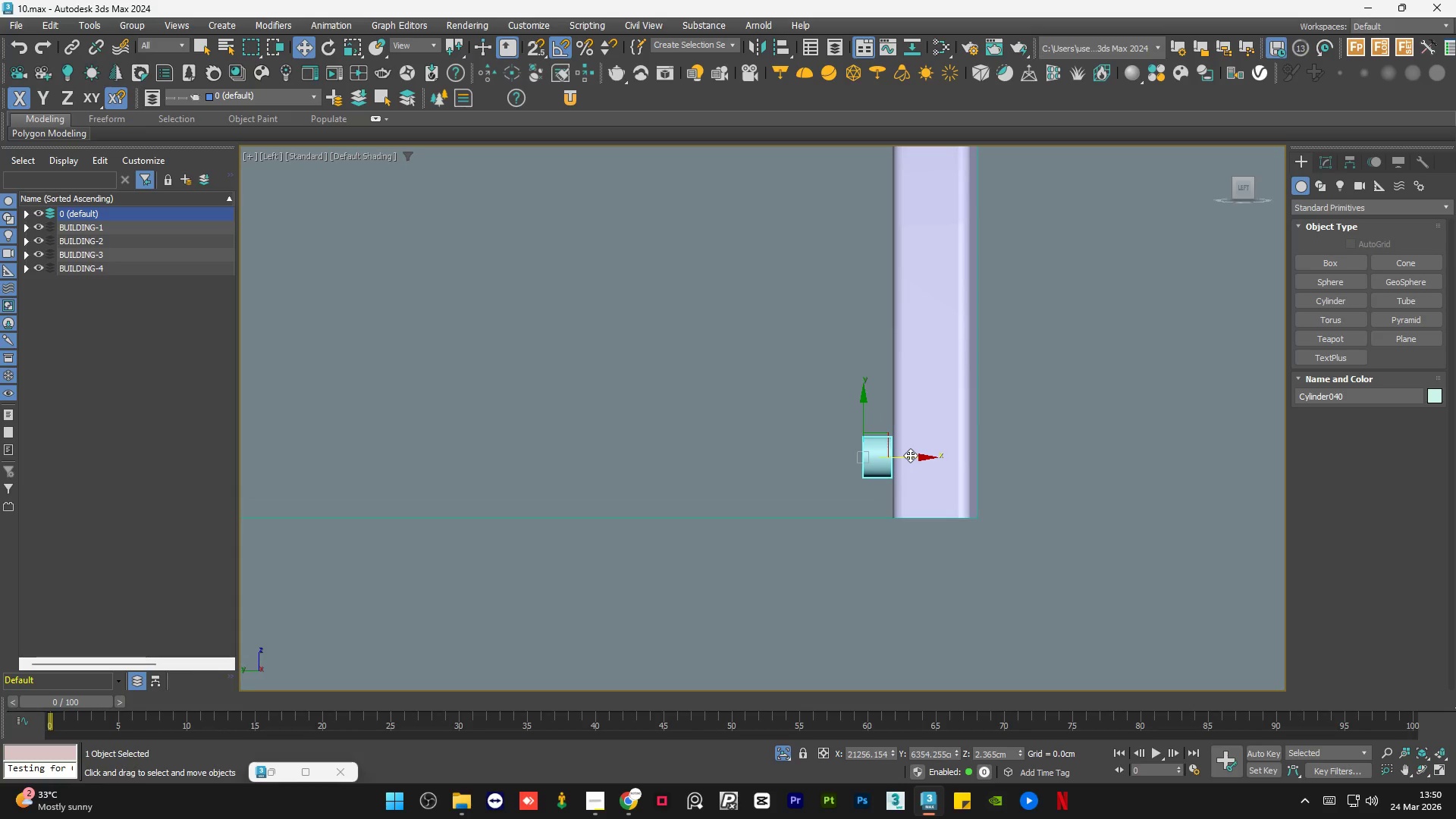 
left_click_drag(start_coordinate=[910, 455], to_coordinate=[902, 455])
 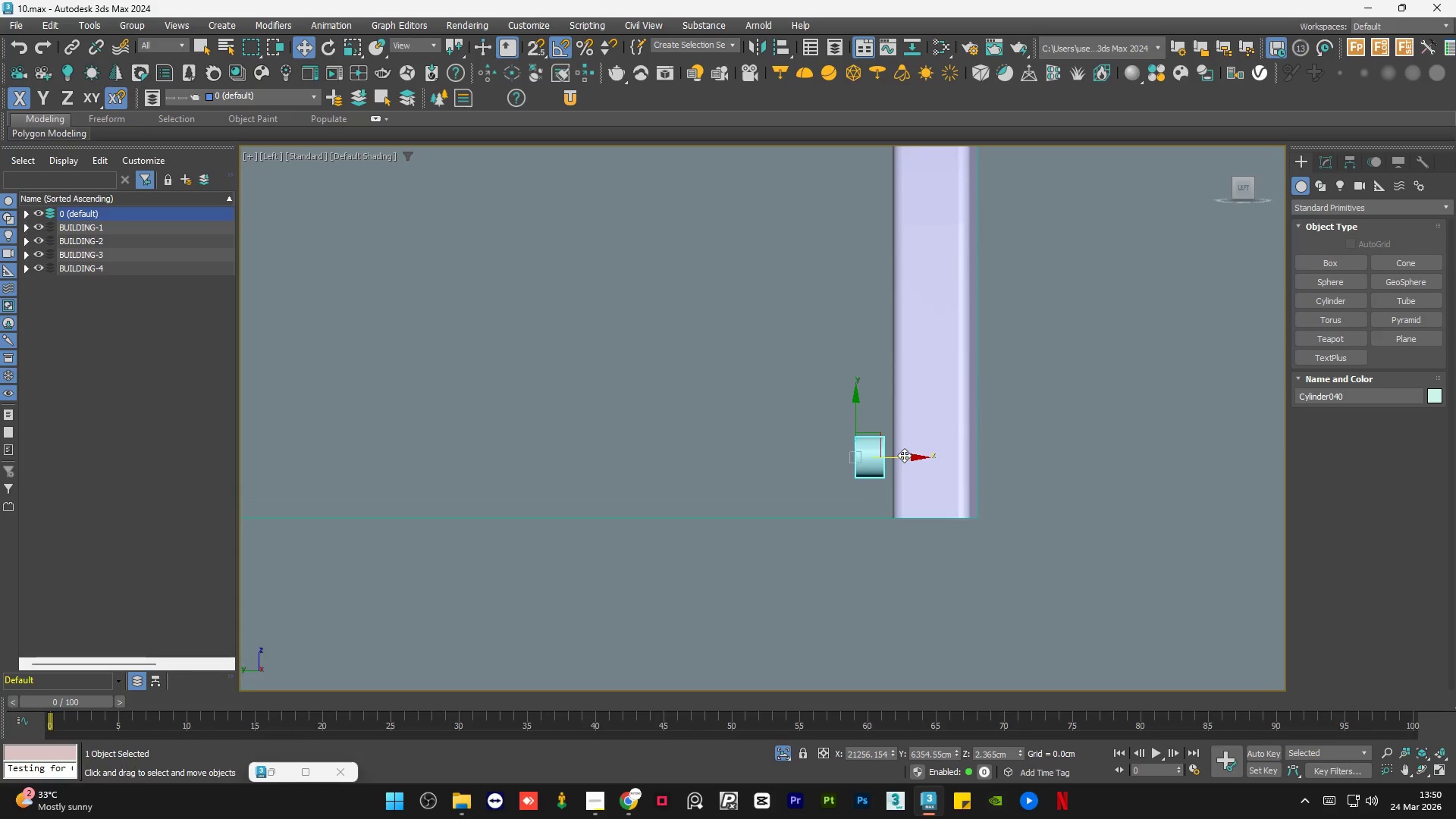 
scroll: coordinate [941, 469], scroll_direction: down, amount: 4.0
 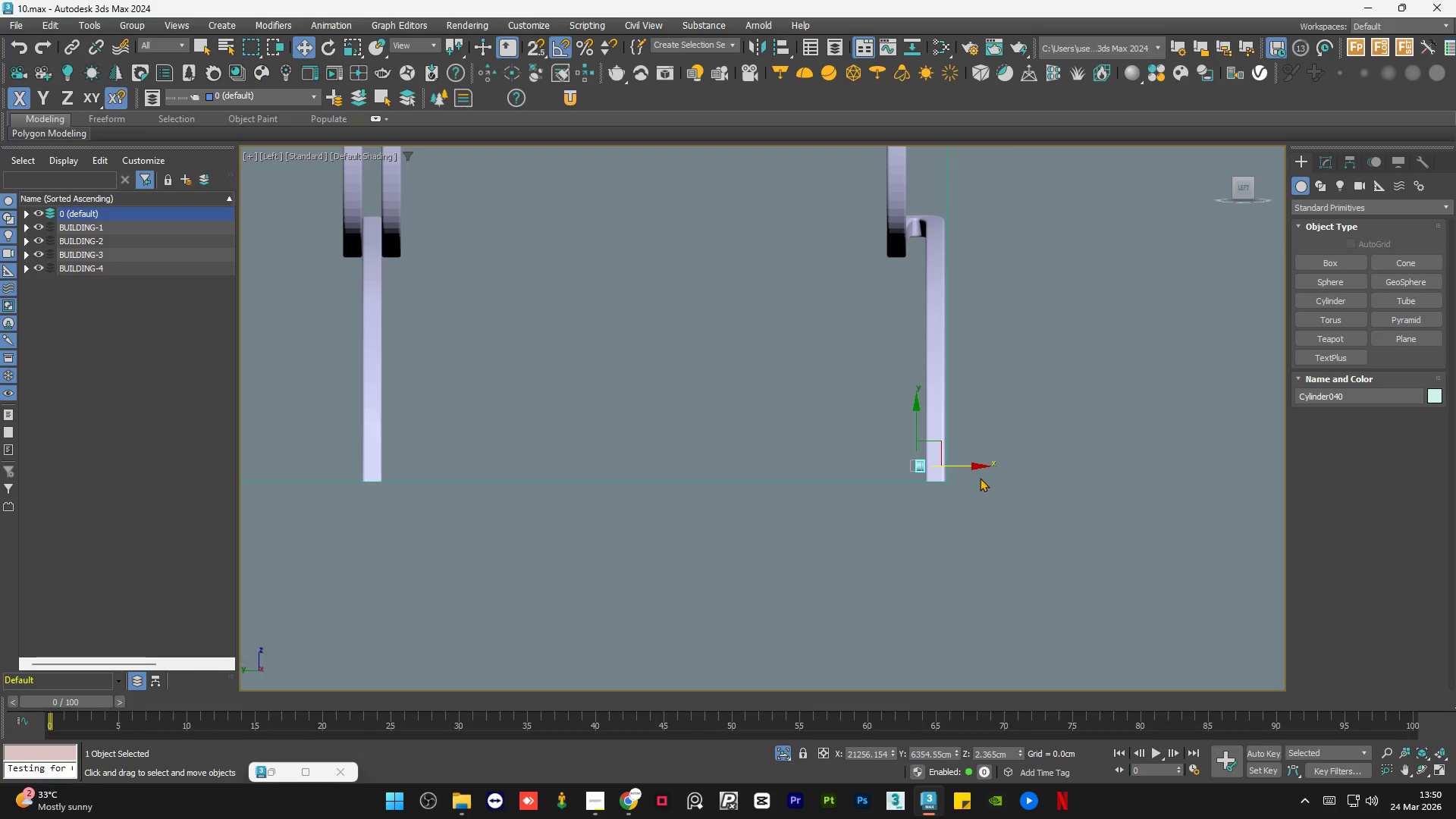 
key(F4)
 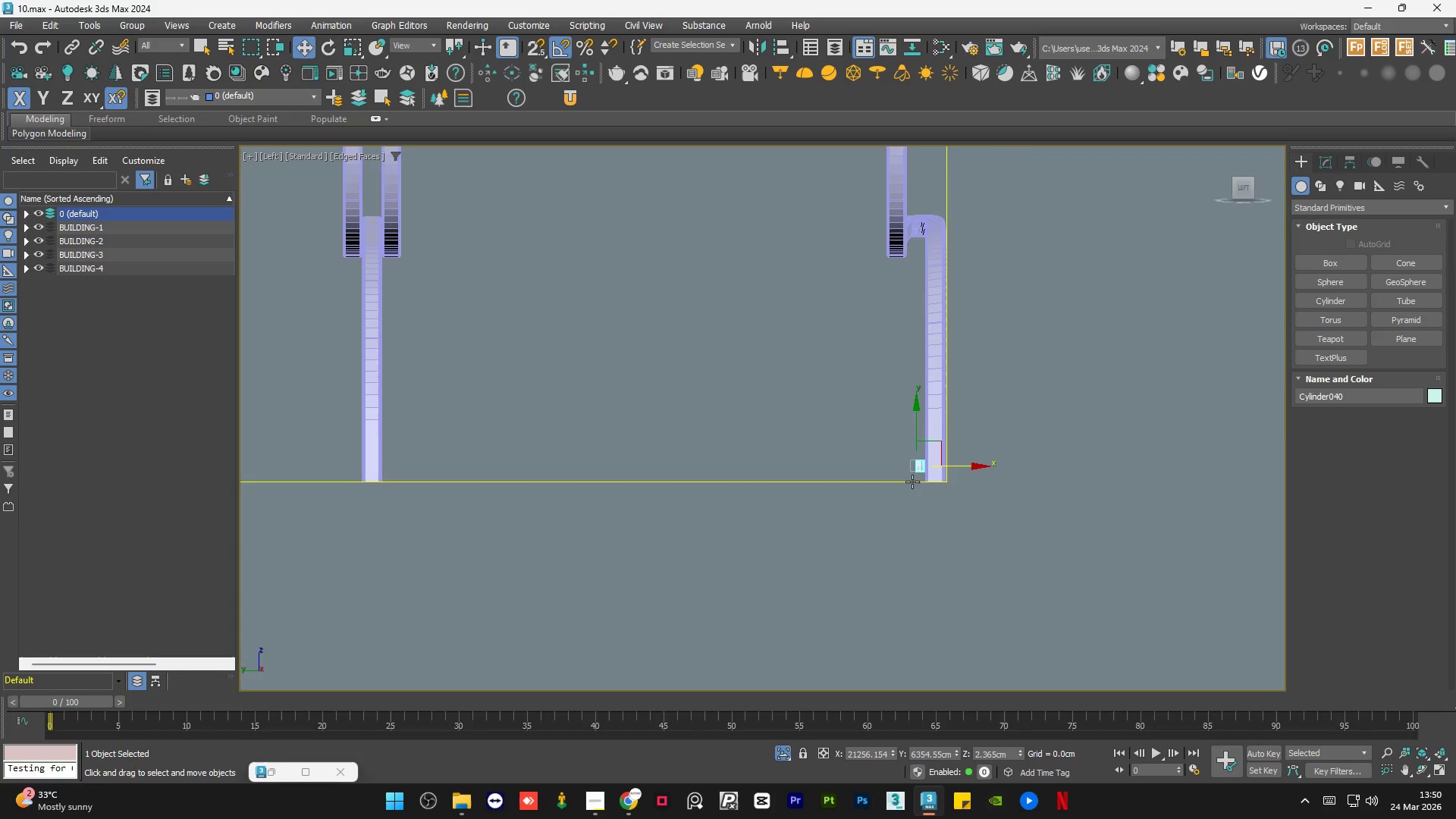 
scroll: coordinate [918, 469], scroll_direction: up, amount: 8.0
 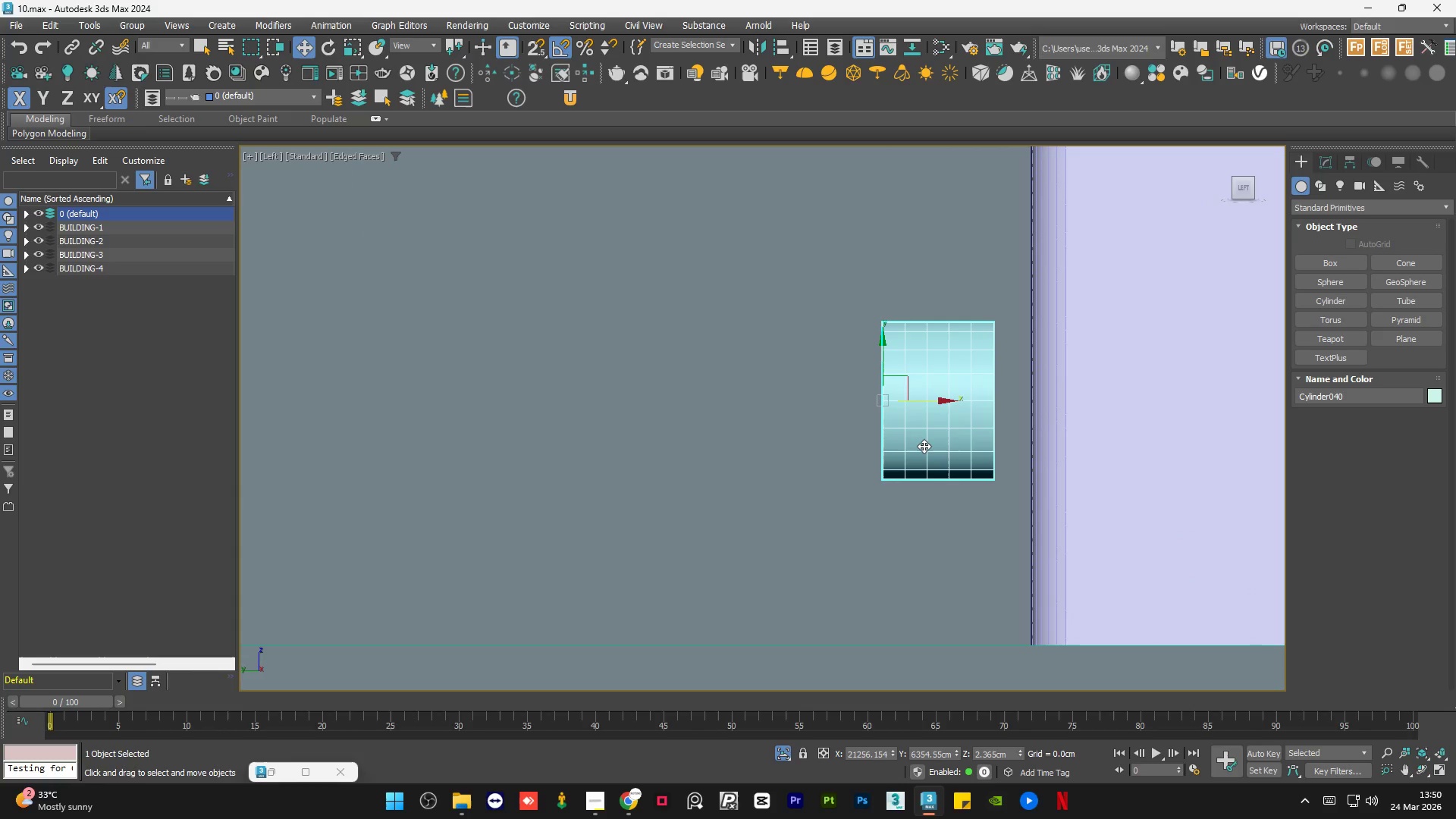 
left_click([924, 446])
 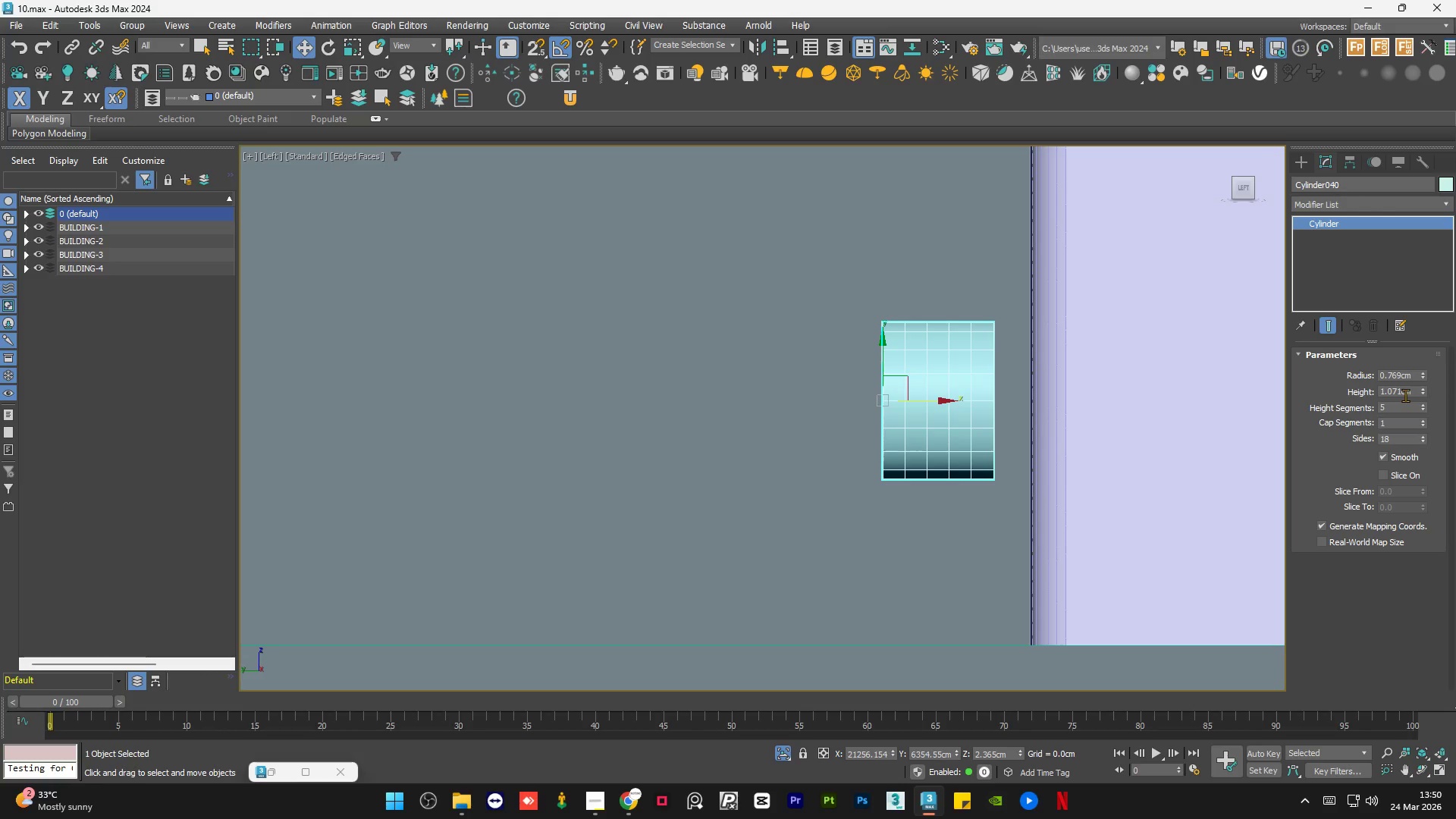 
right_click([1418, 405])
 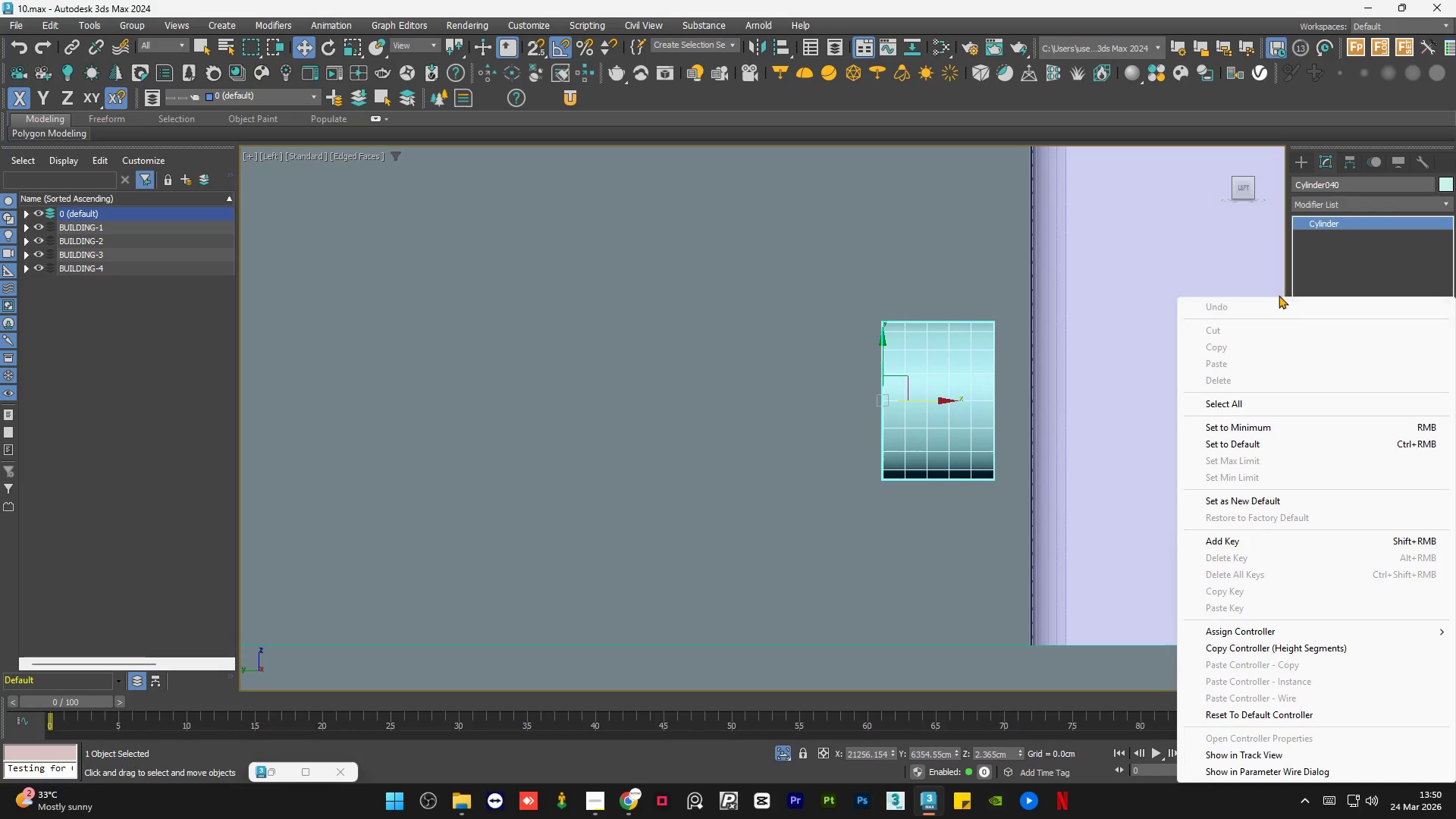 
left_click([1367, 278])
 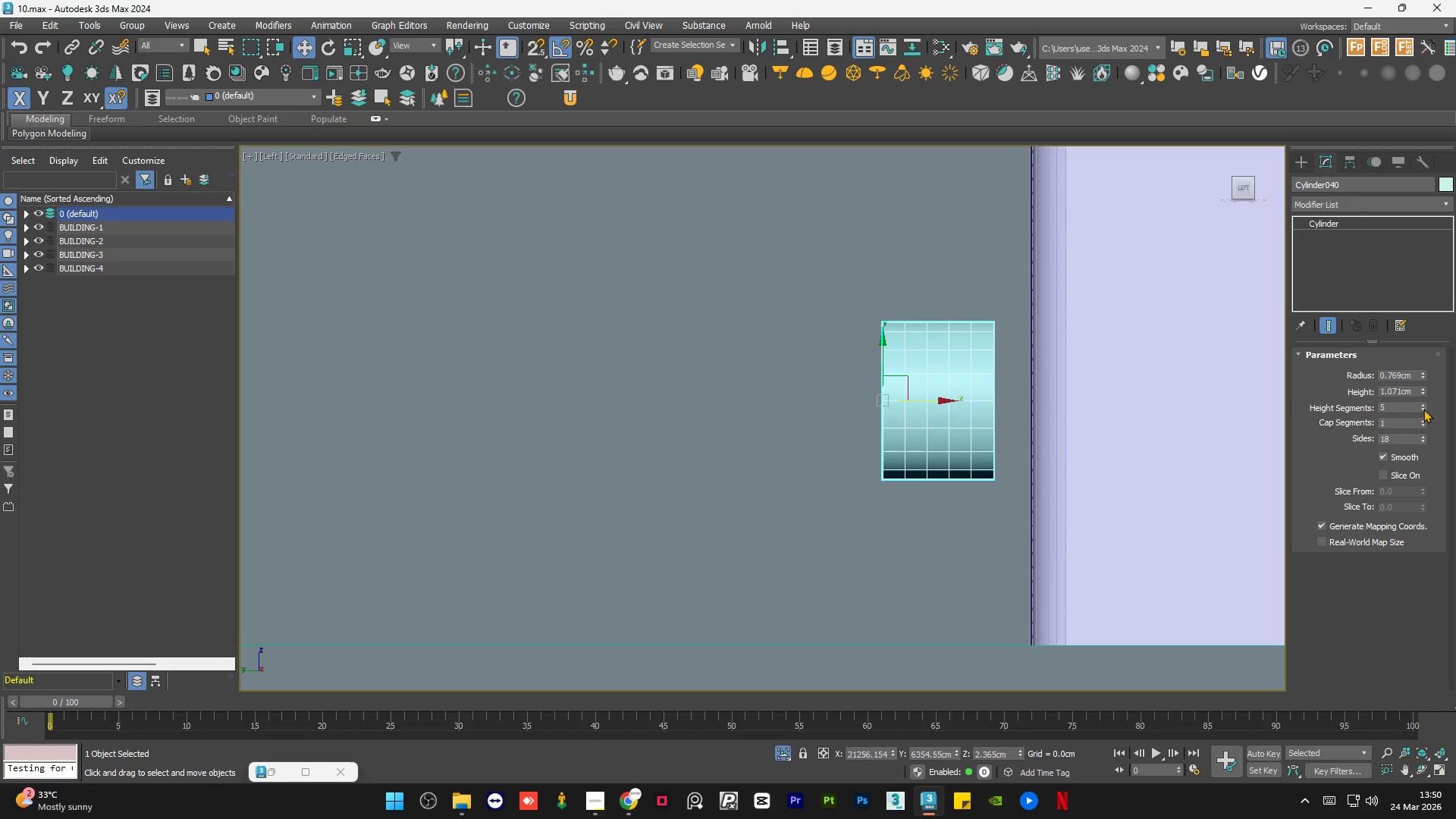 
right_click([1420, 403])
 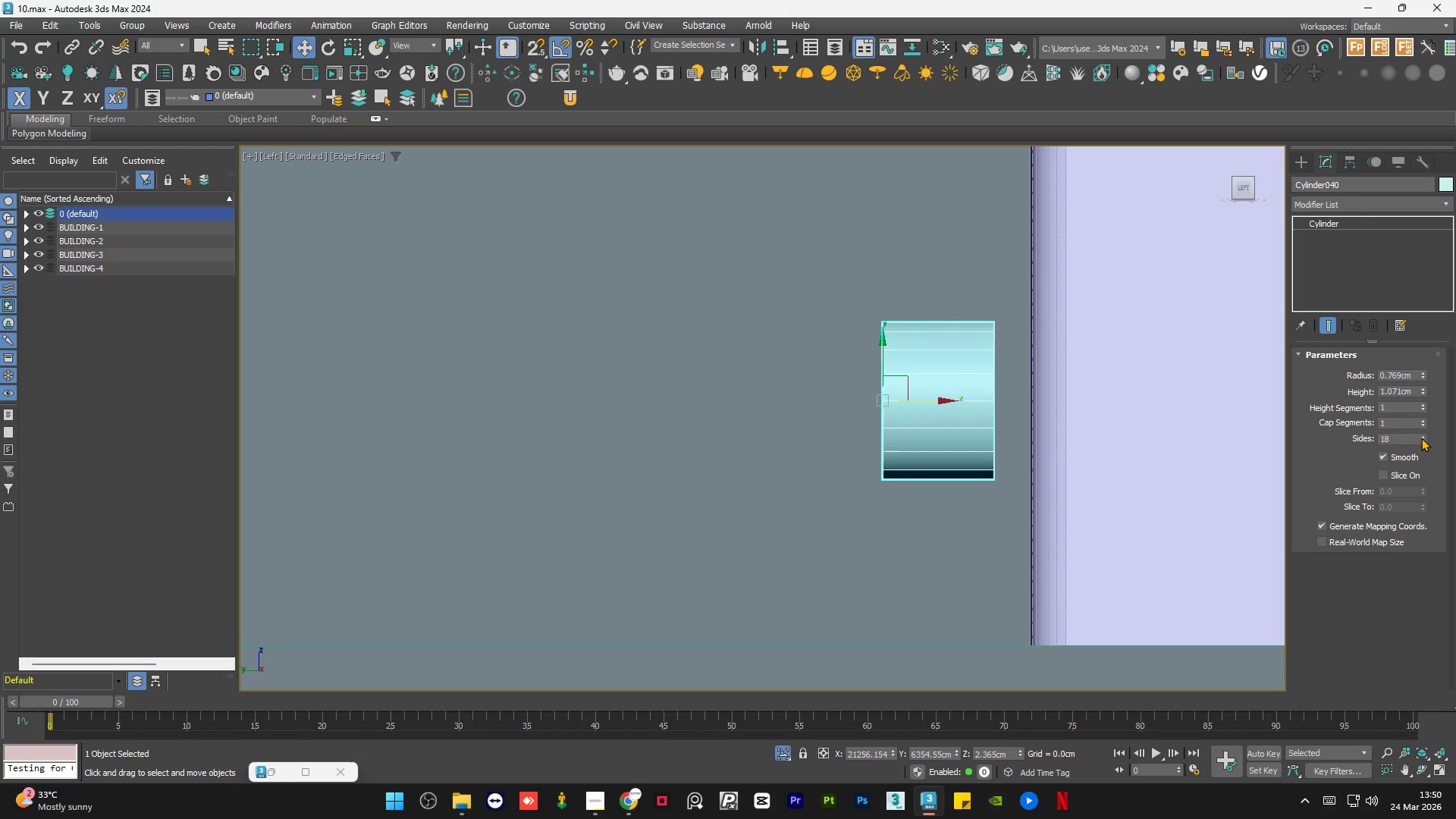 
left_click_drag(start_coordinate=[1422, 438], to_coordinate=[1422, 381])
 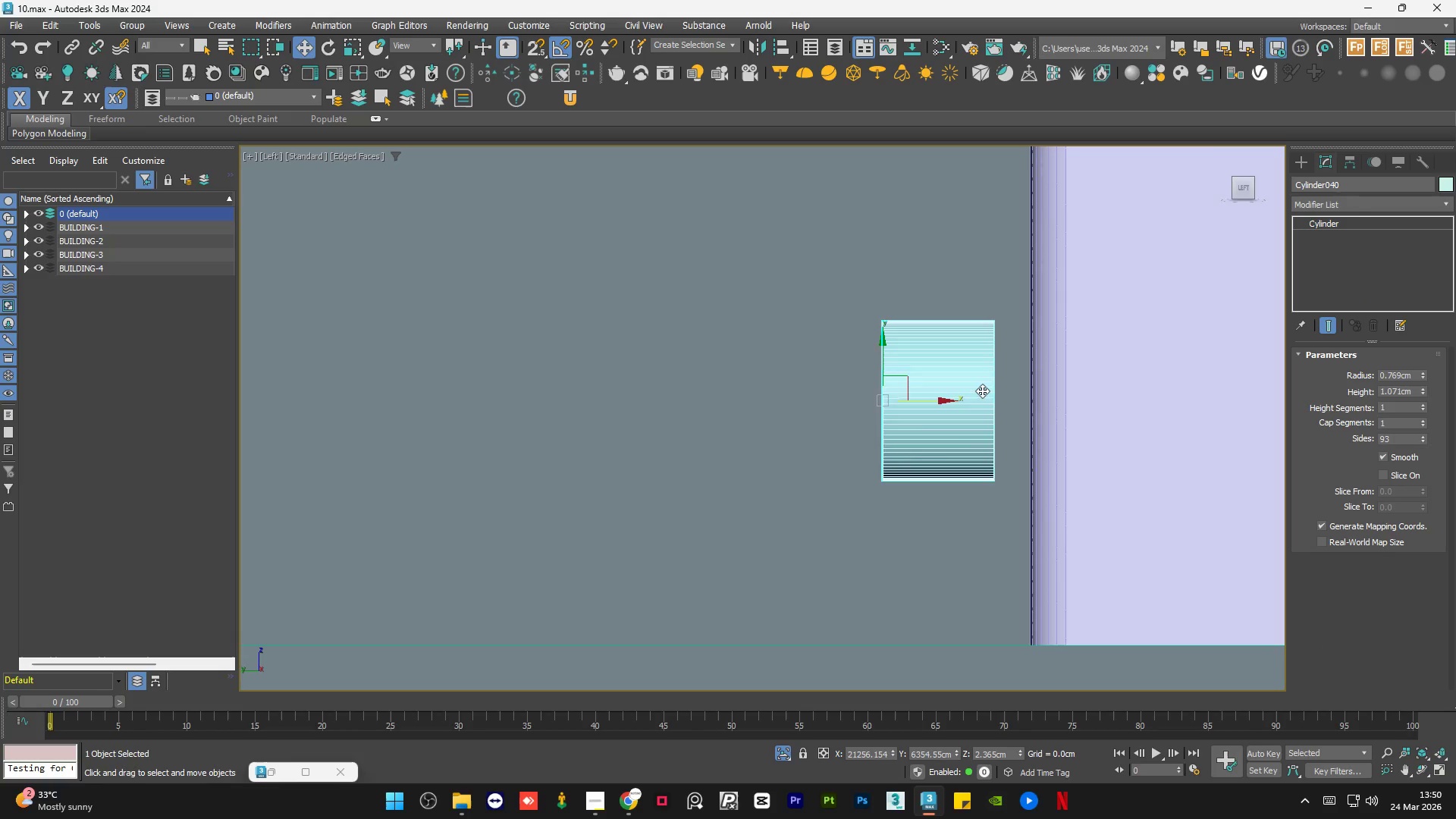 
scroll: coordinate [1036, 483], scroll_direction: down, amount: 10.0
 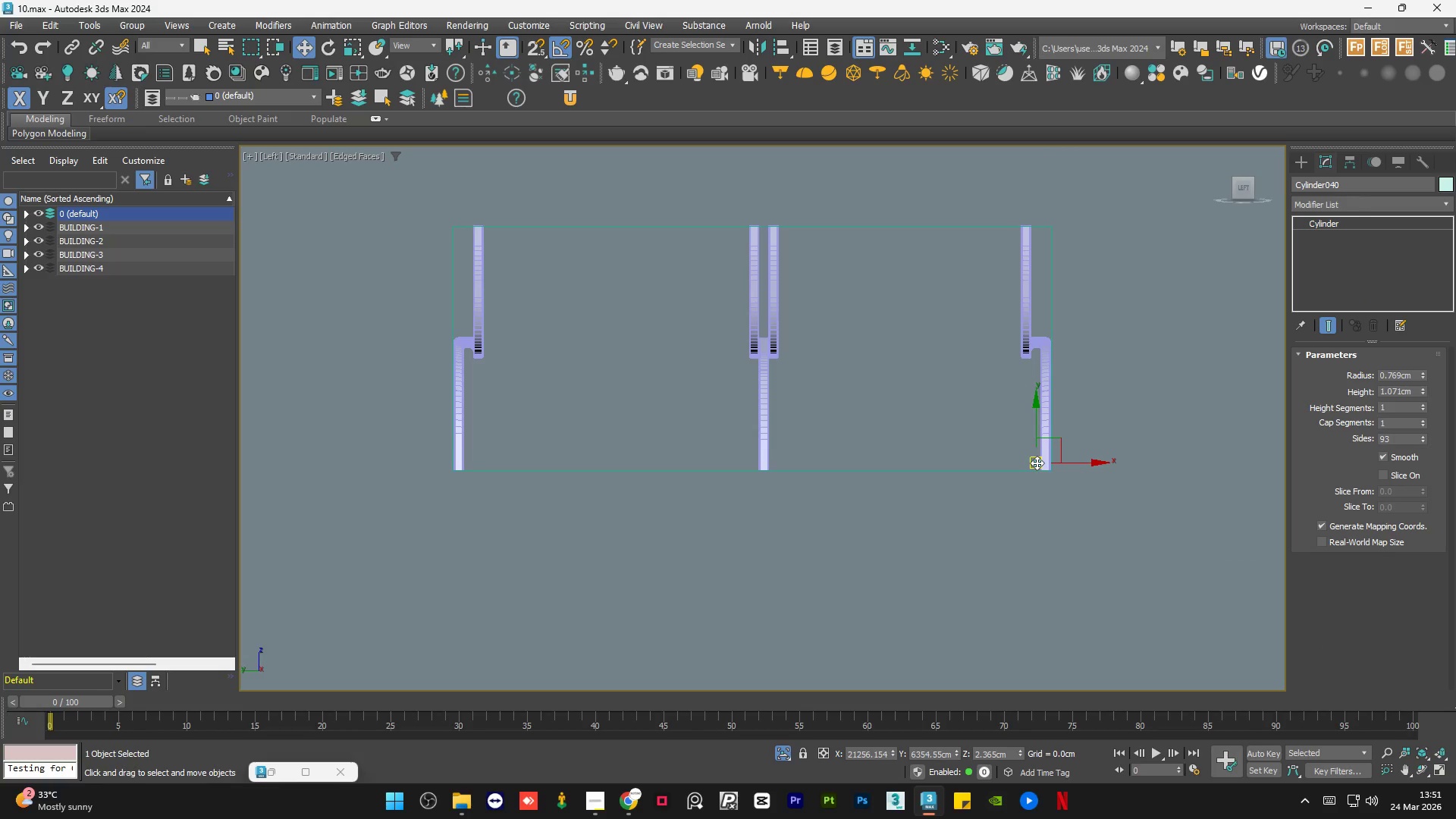 
scroll: coordinate [1037, 463], scroll_direction: up, amount: 6.0
 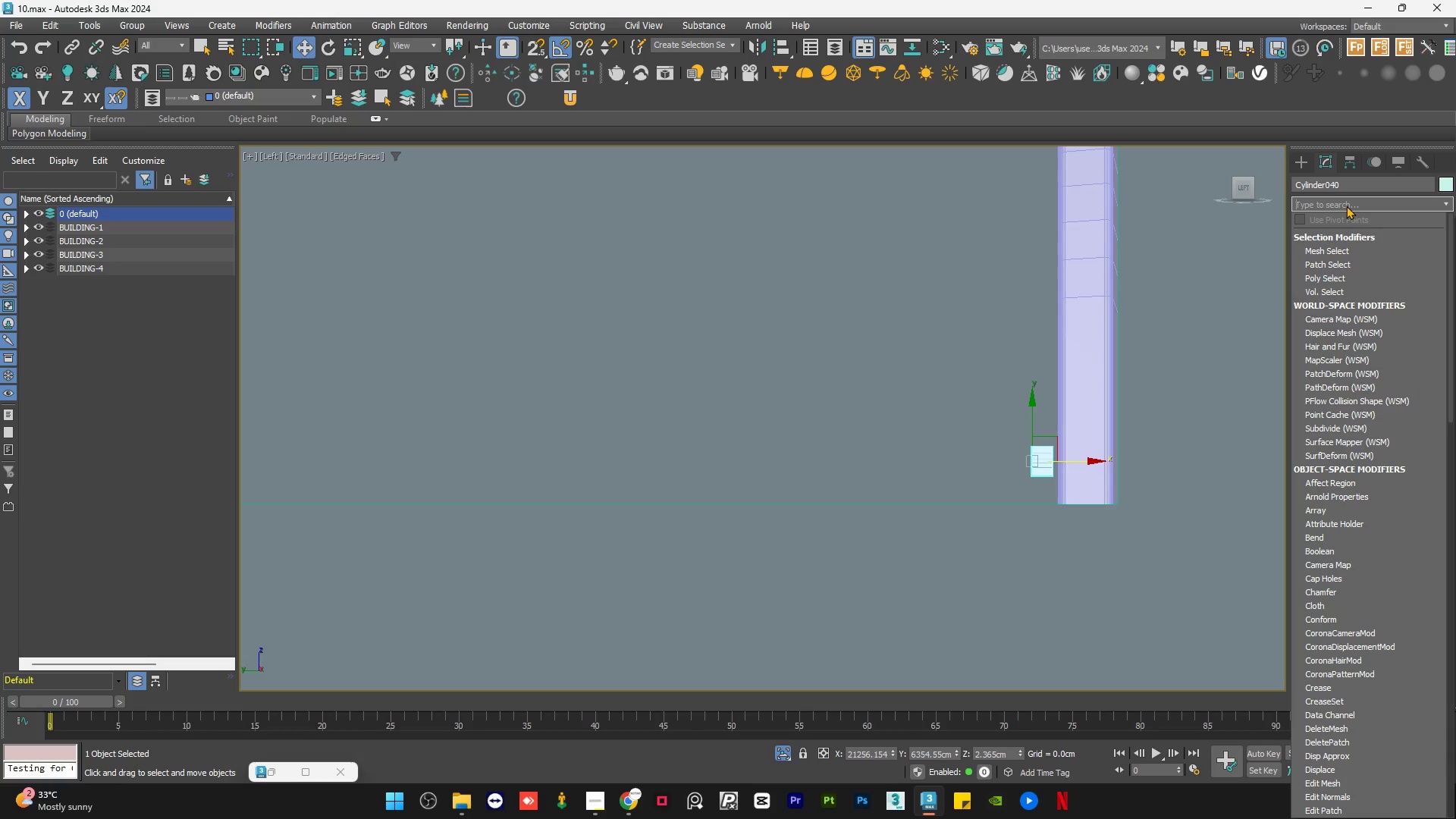 
type(ed)
 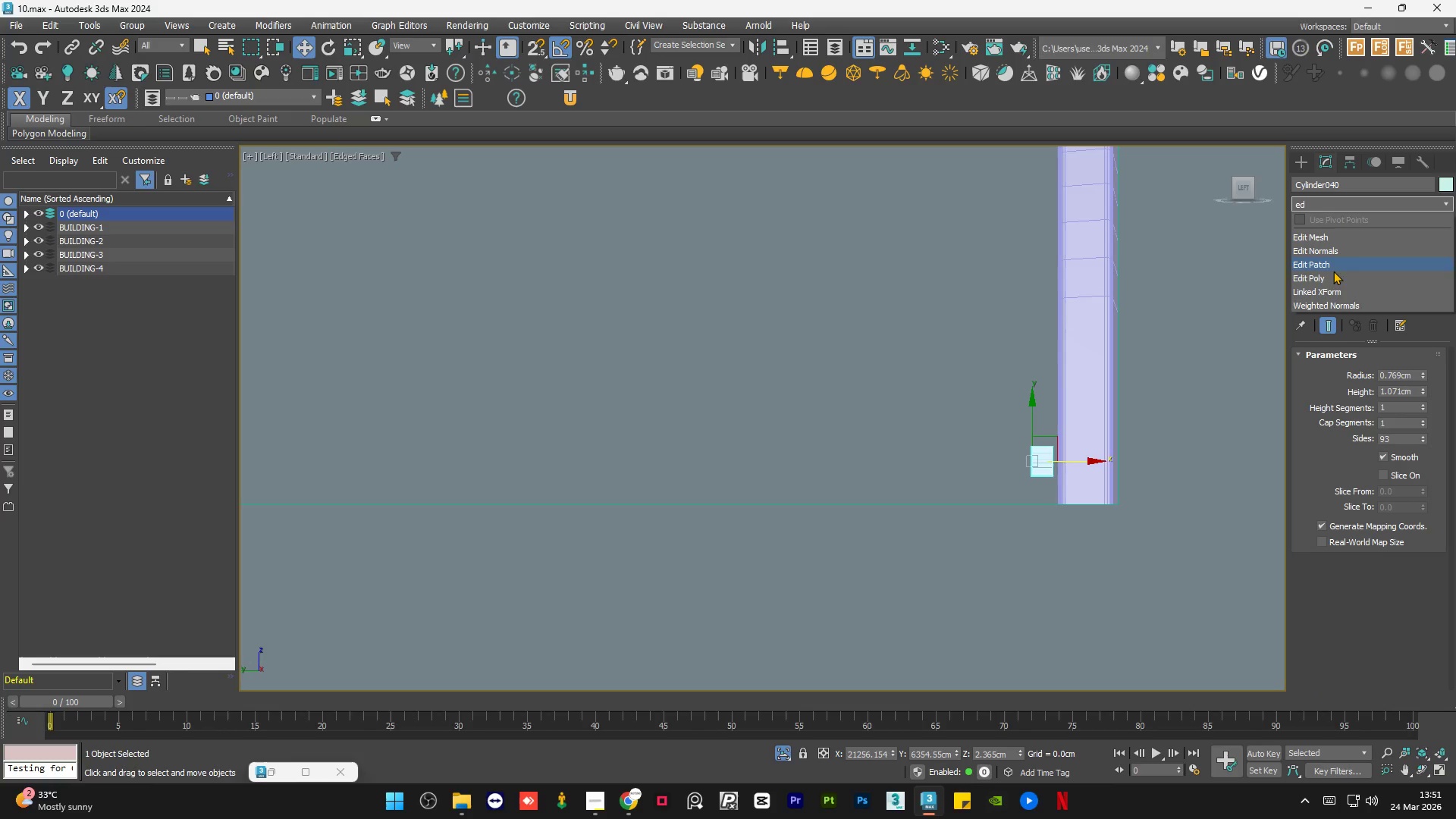 
left_click([1330, 282])
 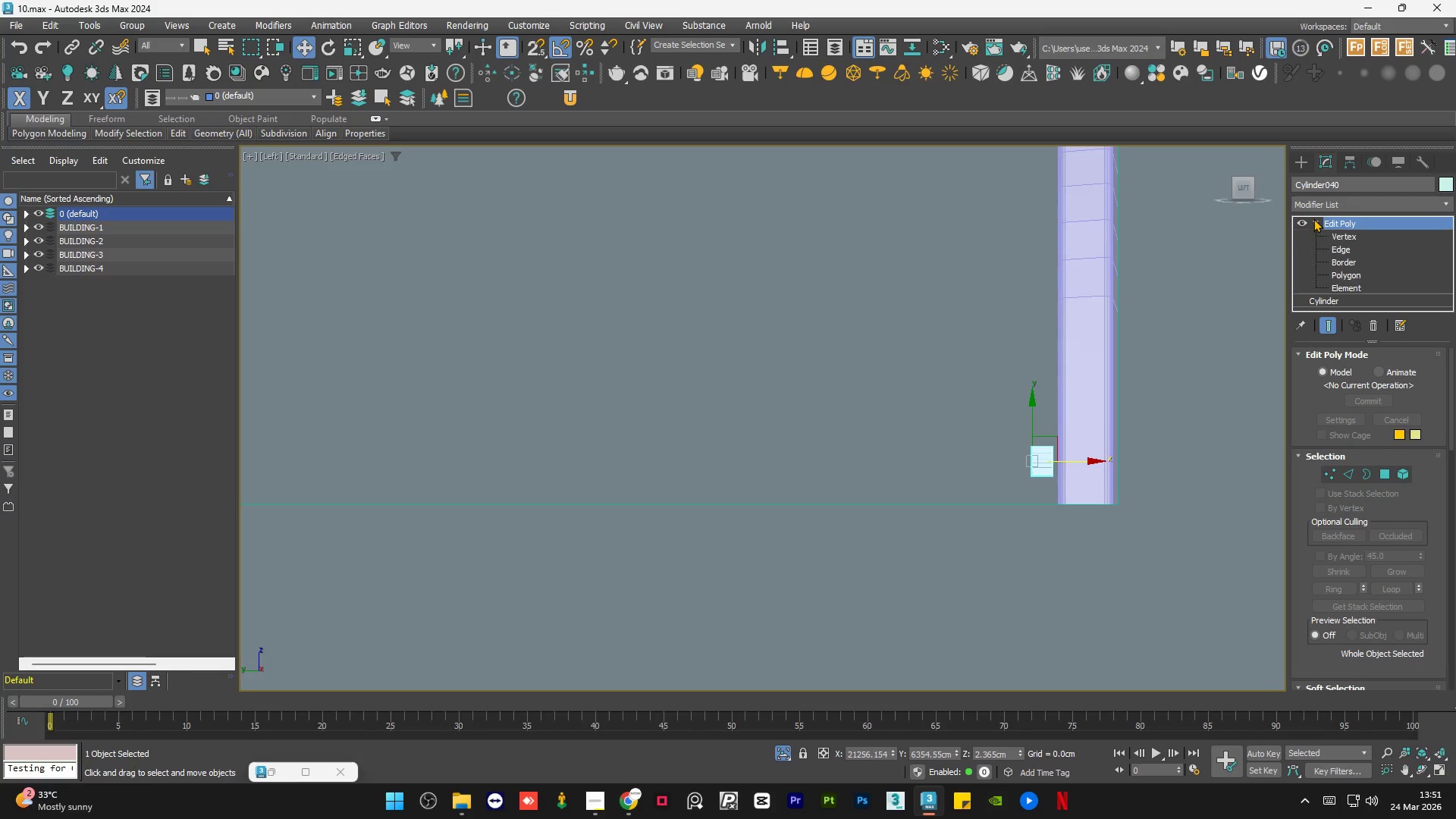 
double_click([1343, 234])
 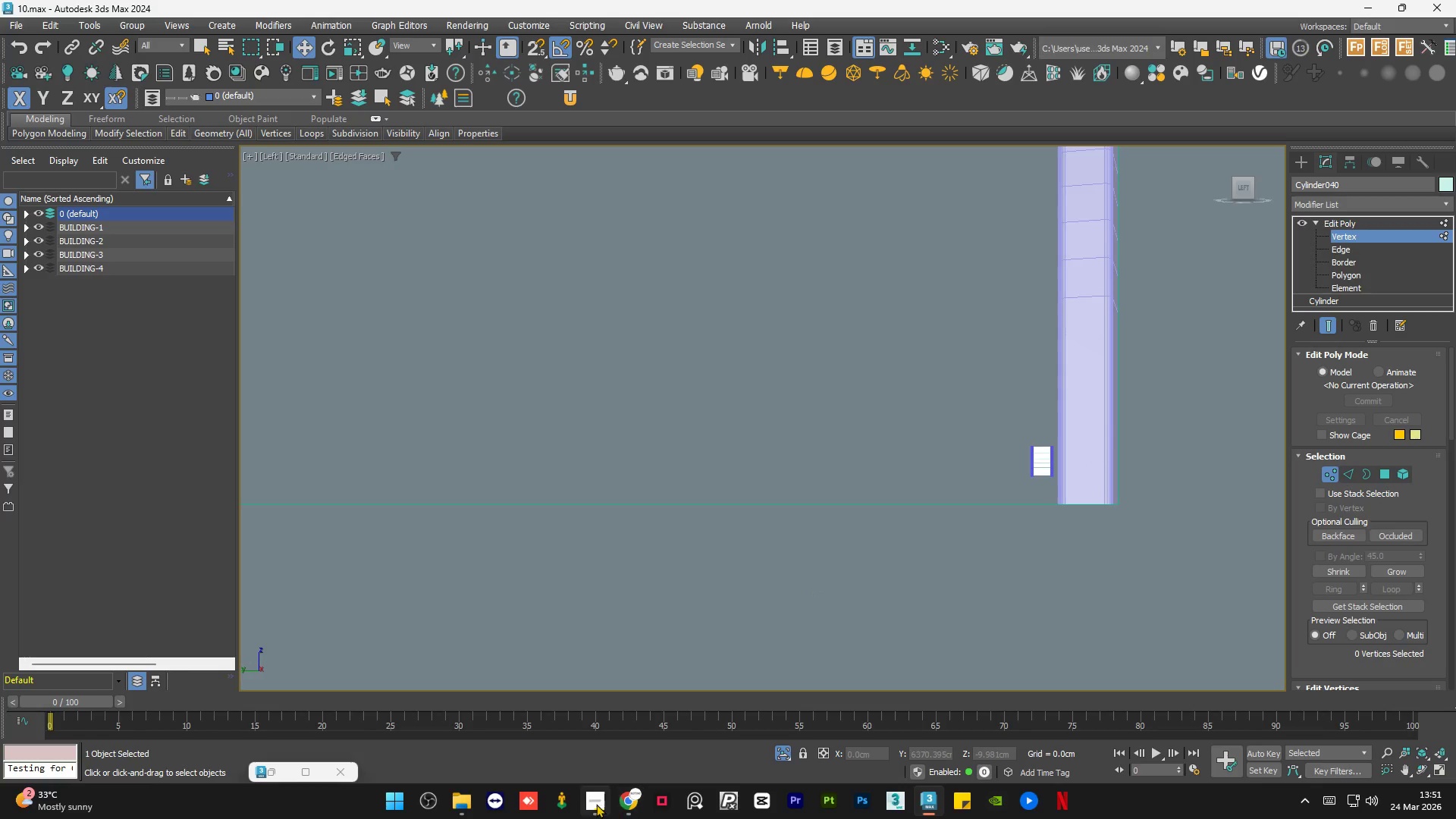 
left_click([595, 798])